 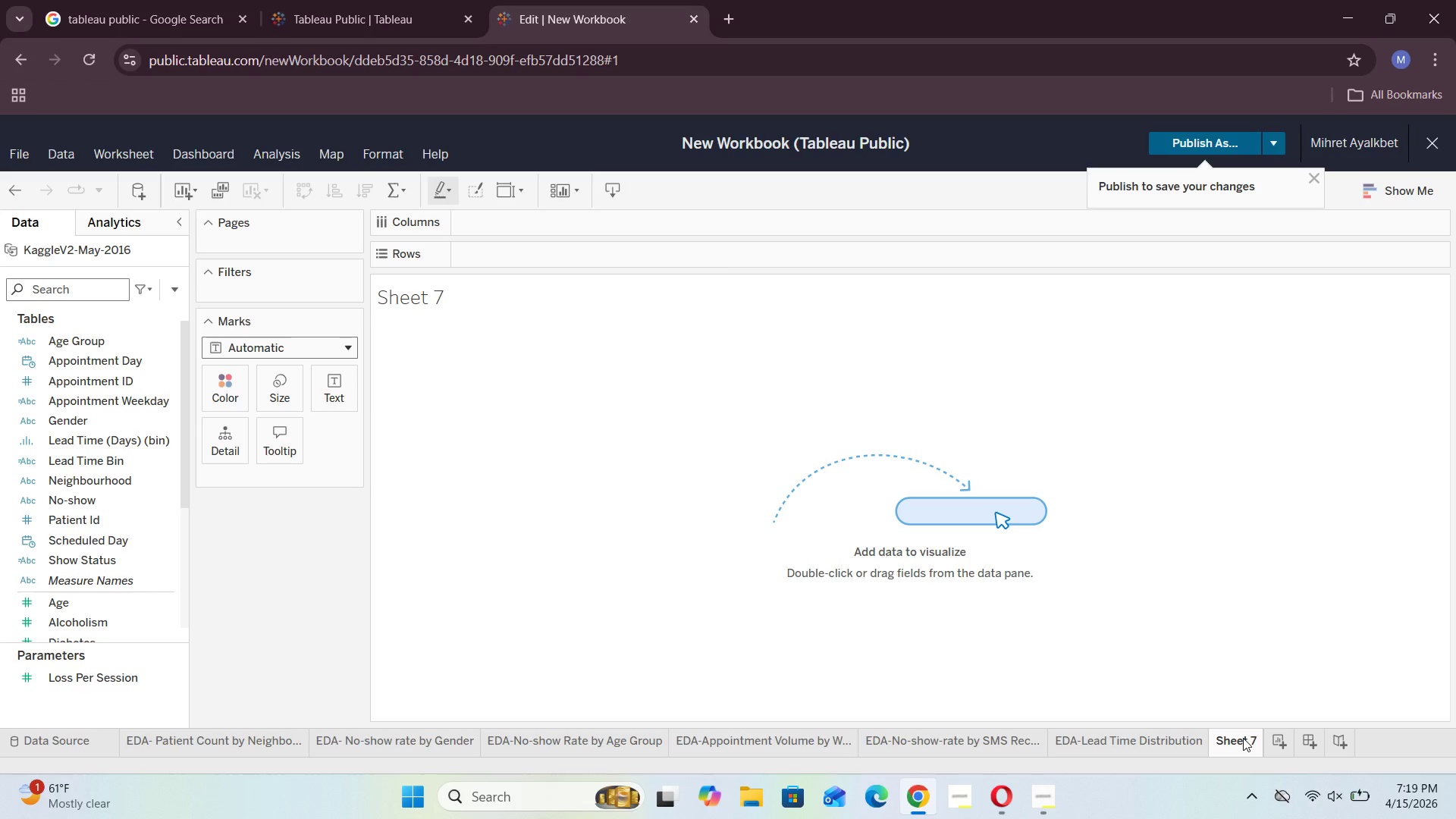 
double_click([1236, 737])
 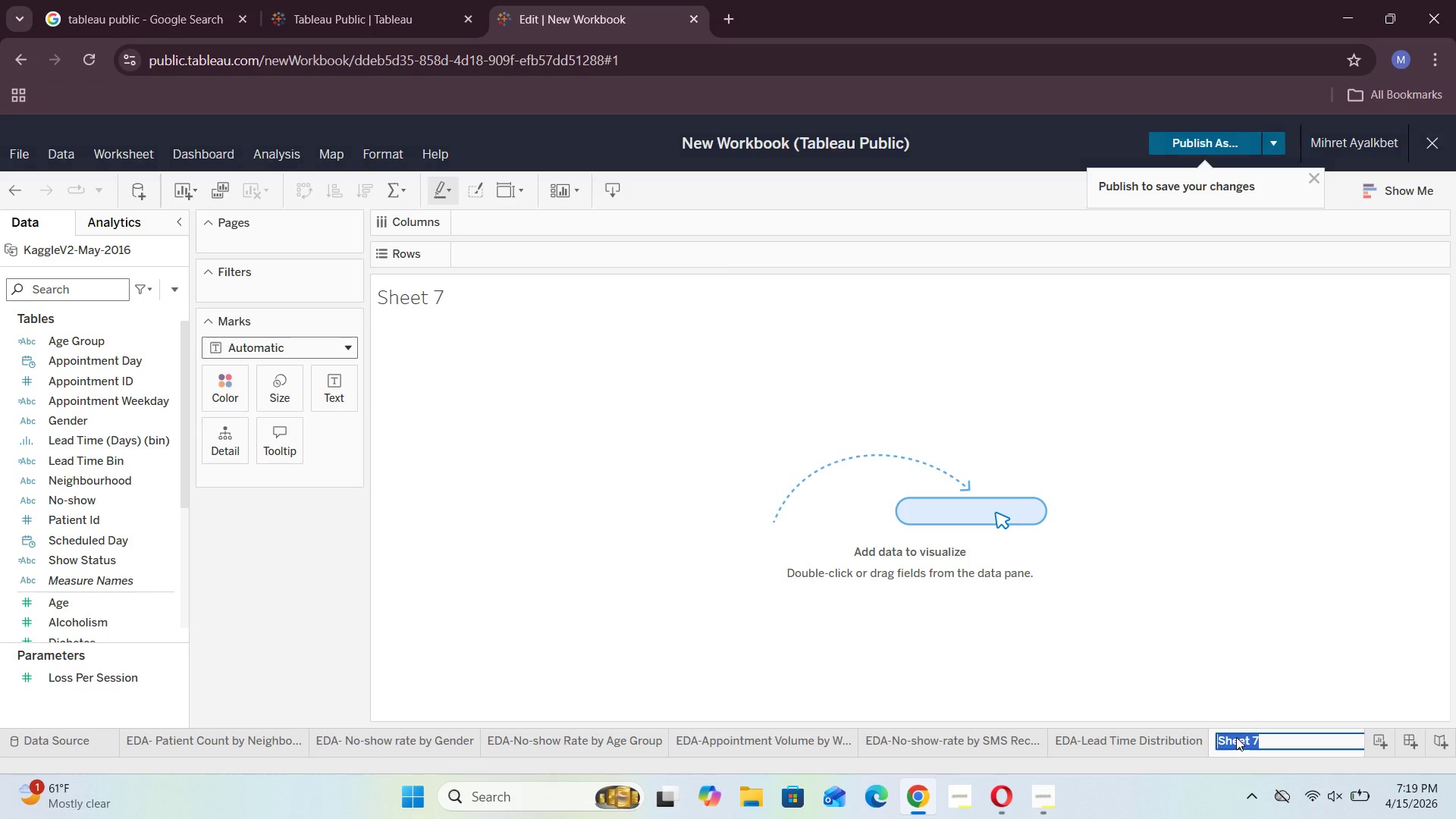 
triple_click([1236, 737])
 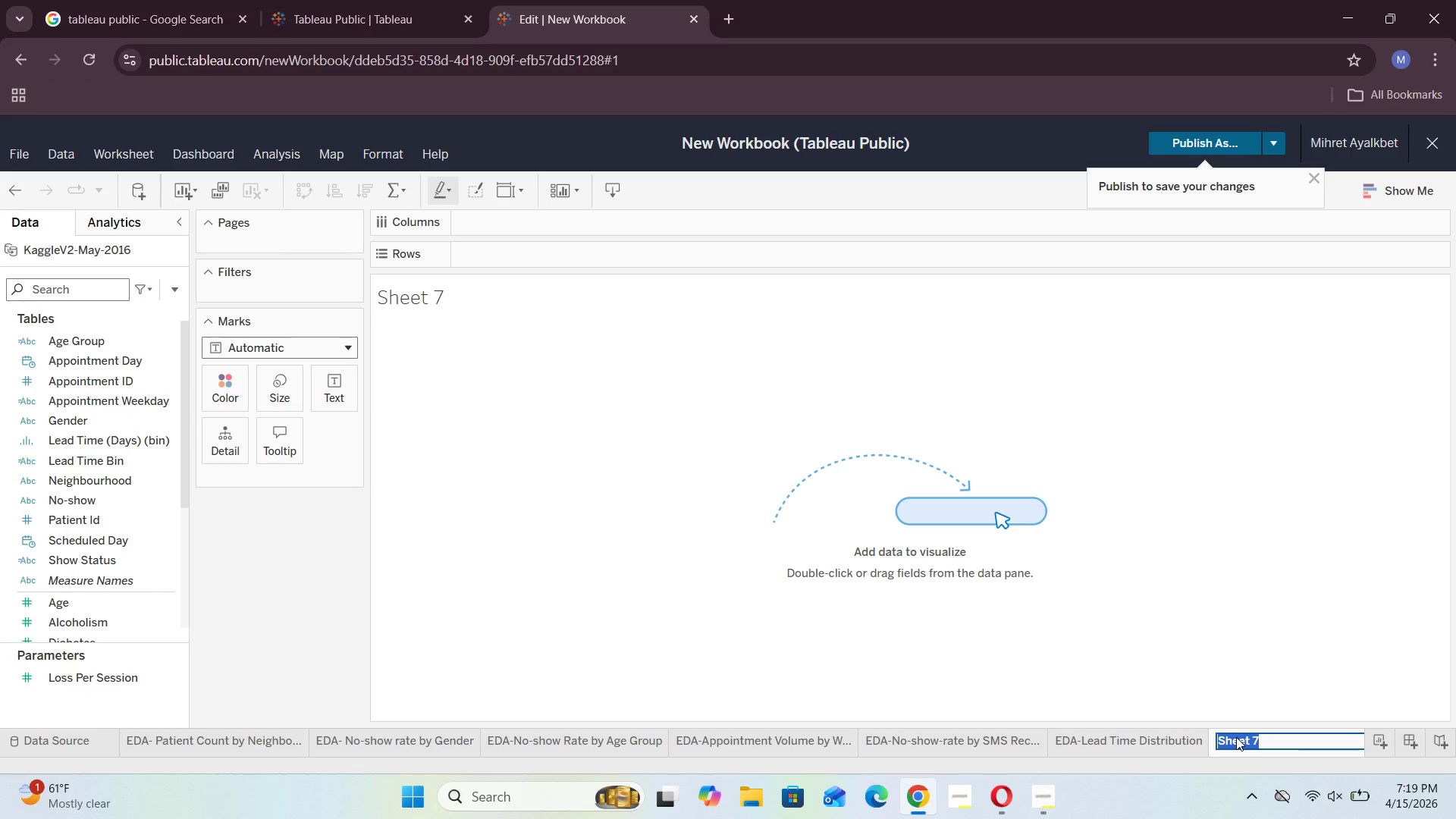 
key(Backspace)
type(Baselie No-show Rate)
 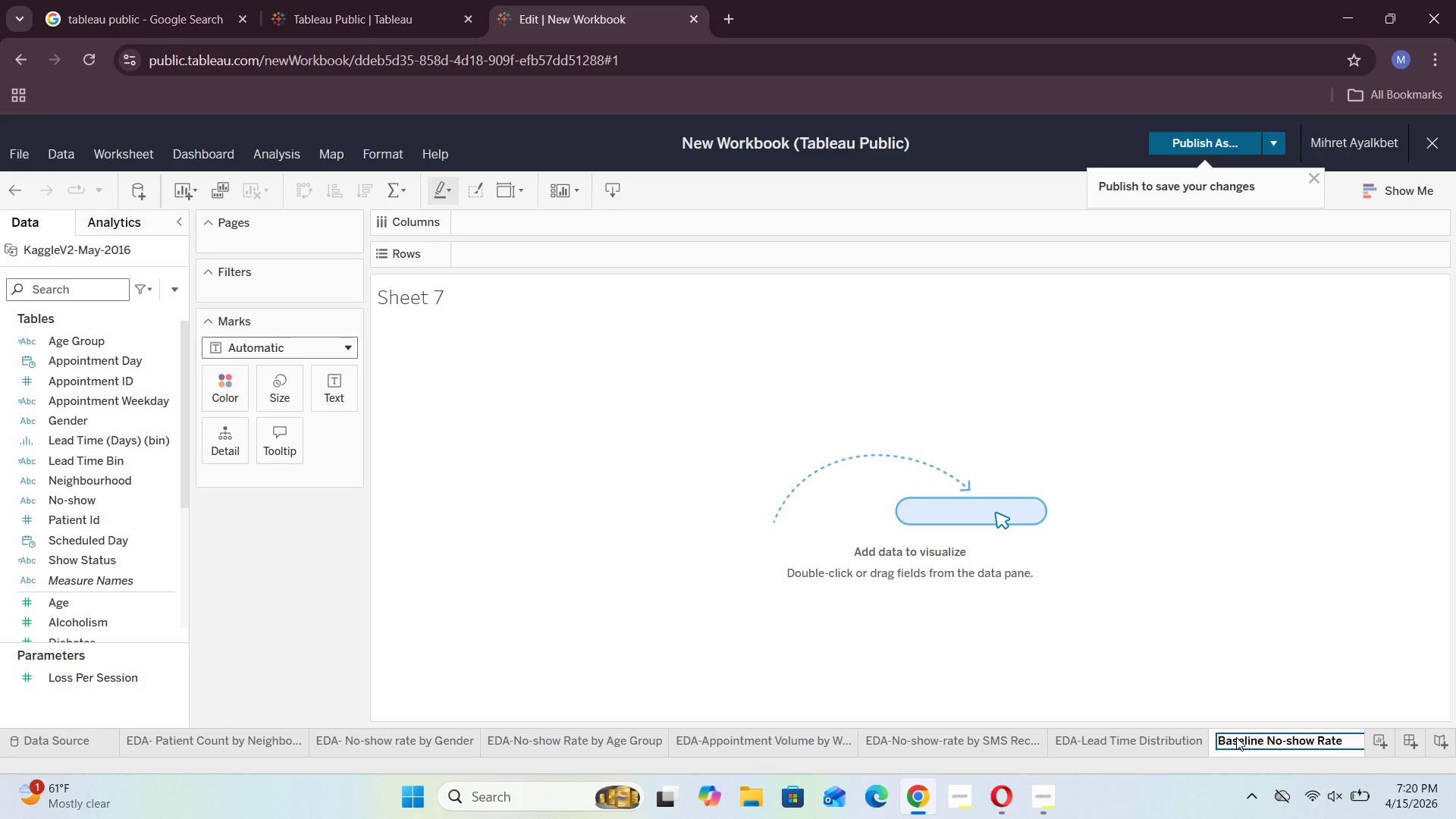 
left_click([1304, 632])
 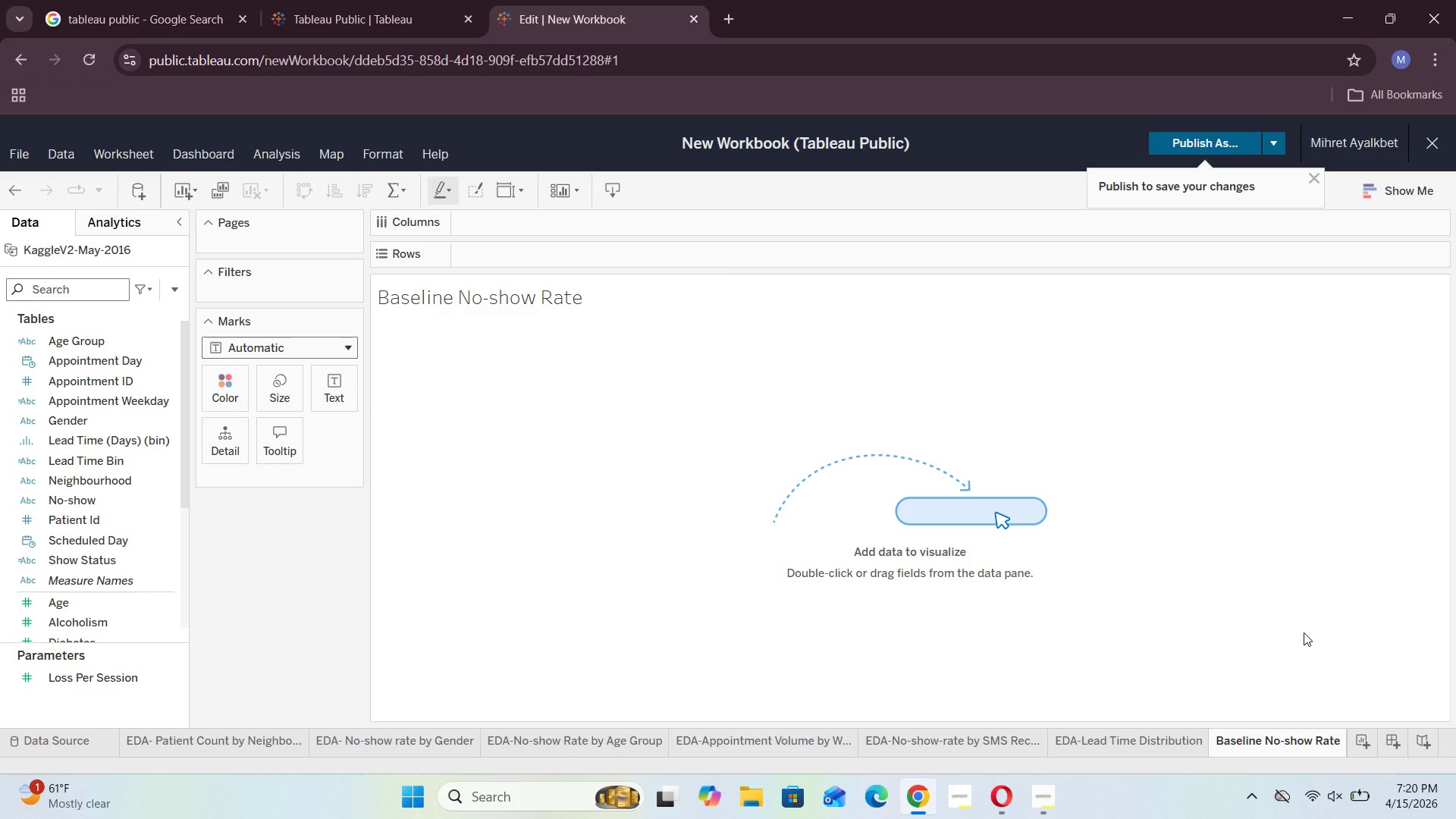 
wait(13.67)
 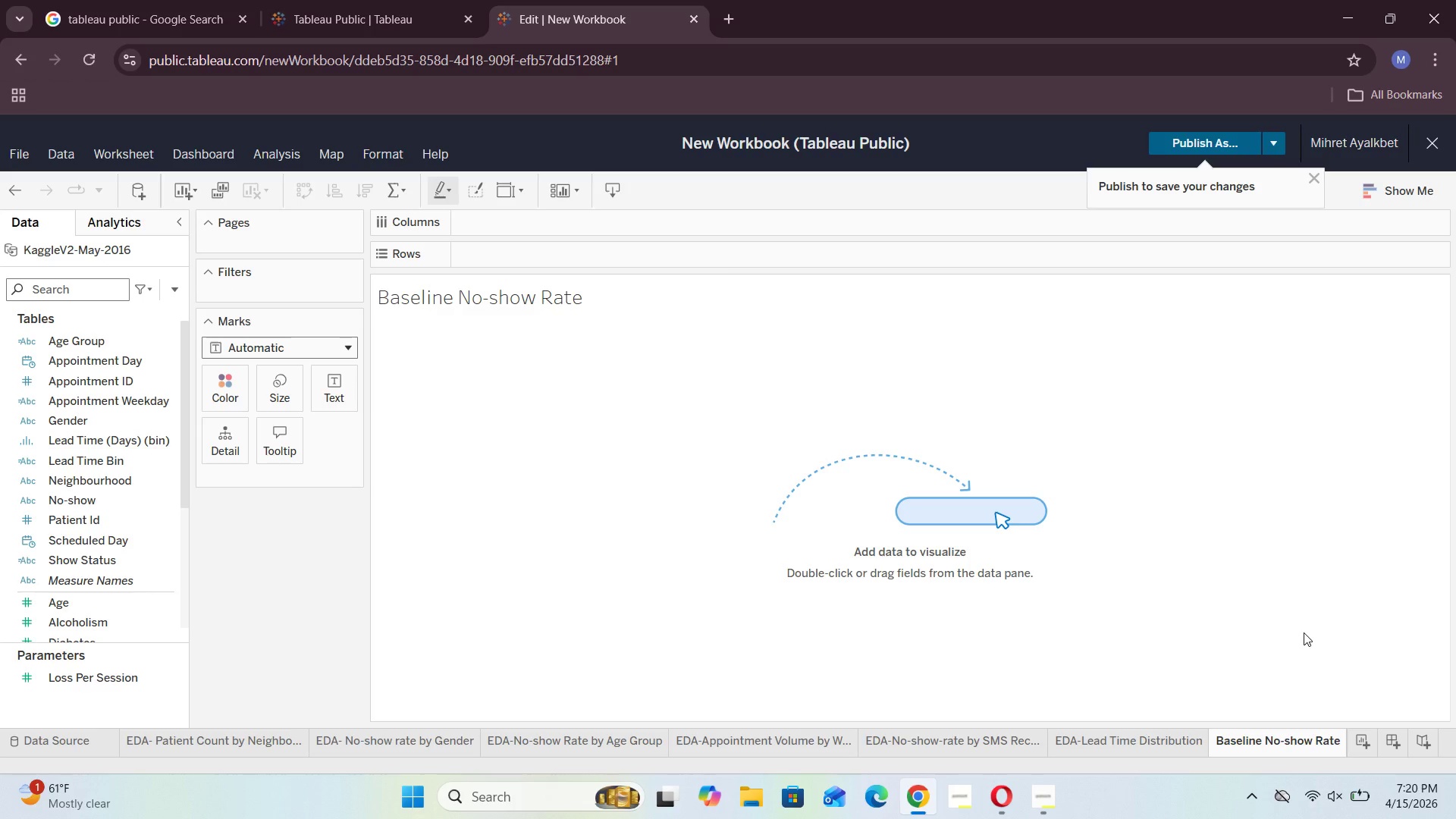 
scroll: coordinate [1303, 632], scroll_direction: up, amount: 1.0
 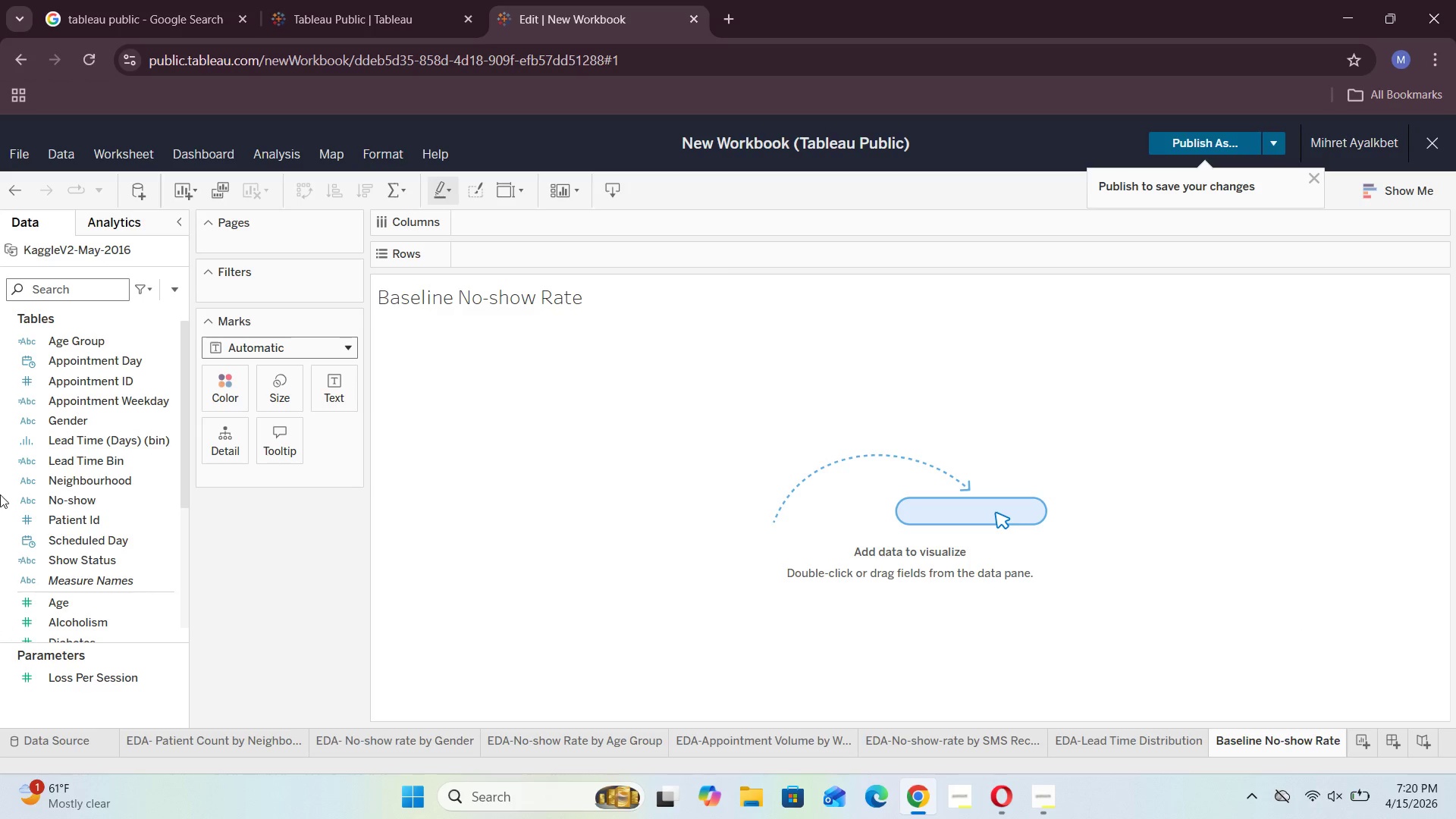 
mouse_move([15, 436])
 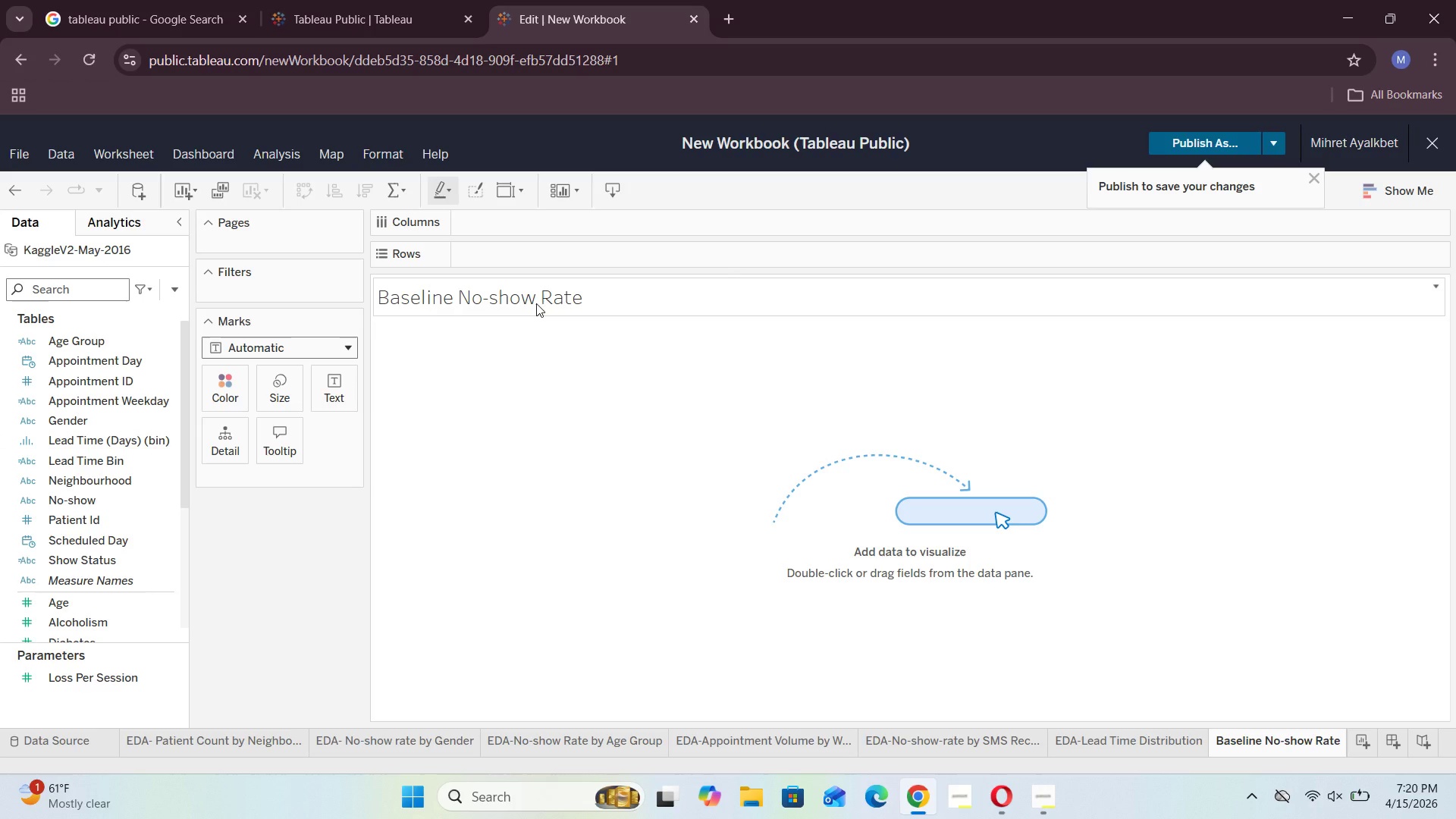 
wait(10.66)
 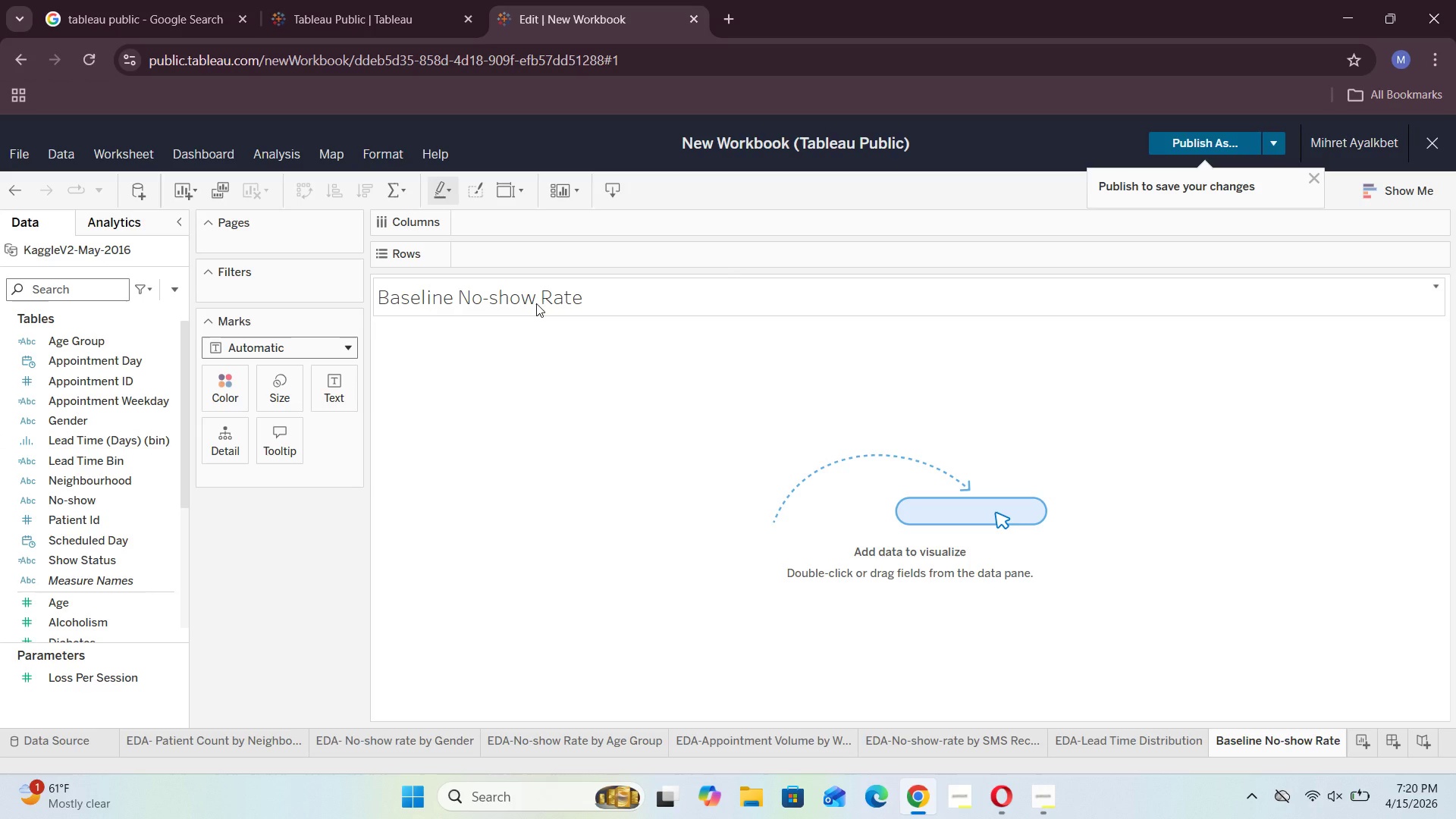 
scroll: coordinate [89, 513], scroll_direction: down, amount: 6.0
 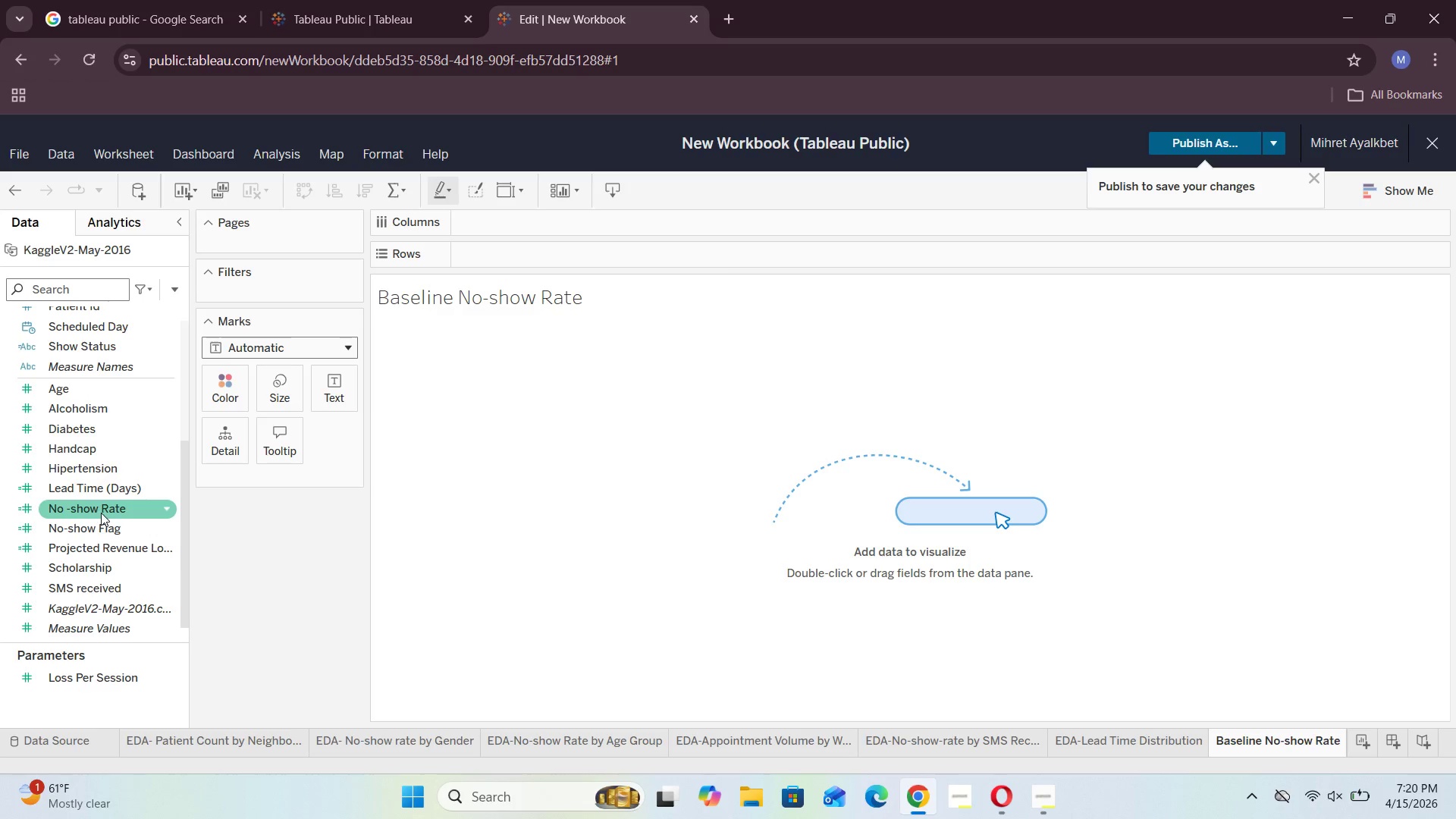 
left_click_drag(start_coordinate=[97, 525], to_coordinate=[340, 397])
 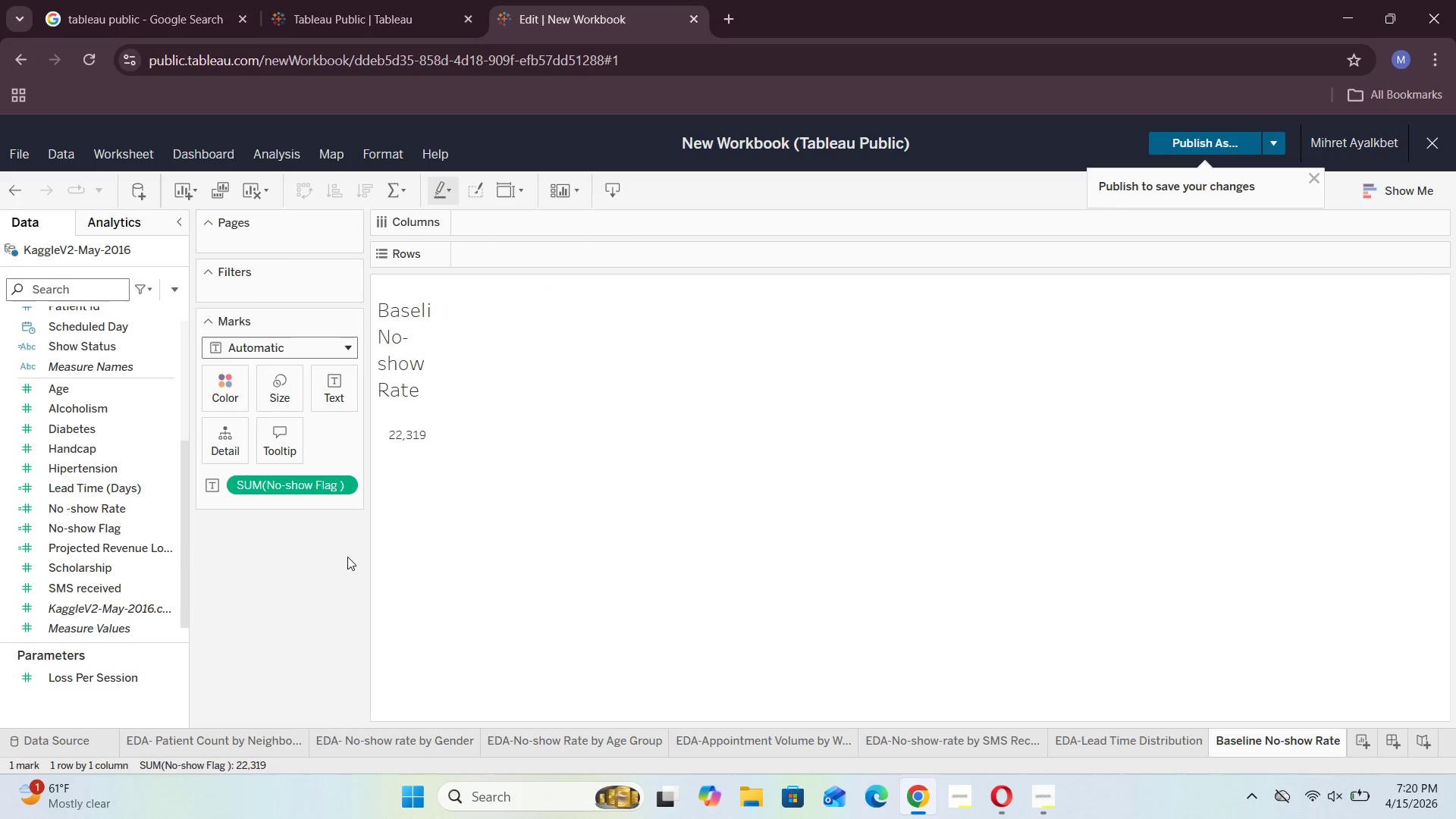 
left_click([344, 485])
 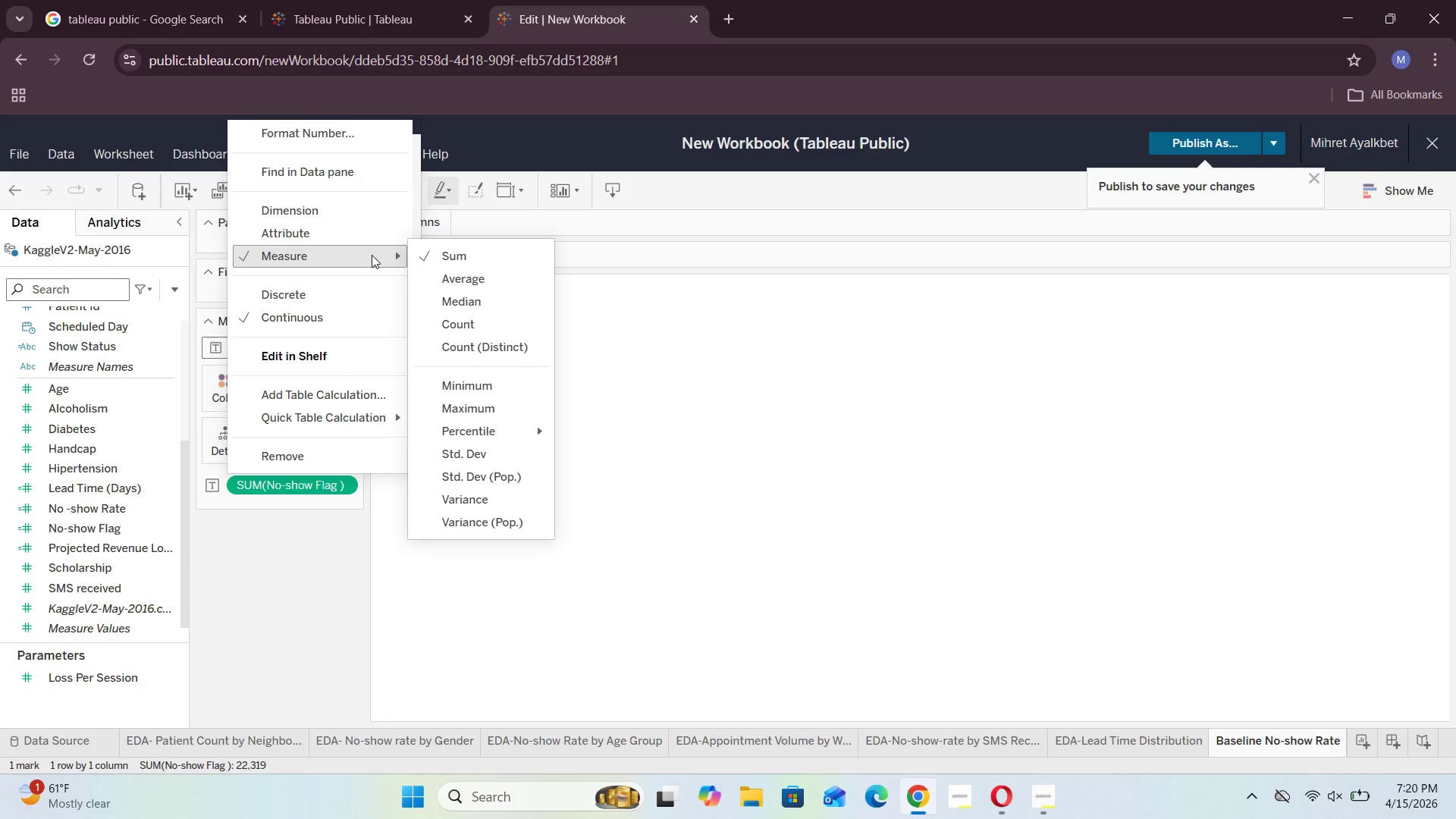 
left_click([450, 278])
 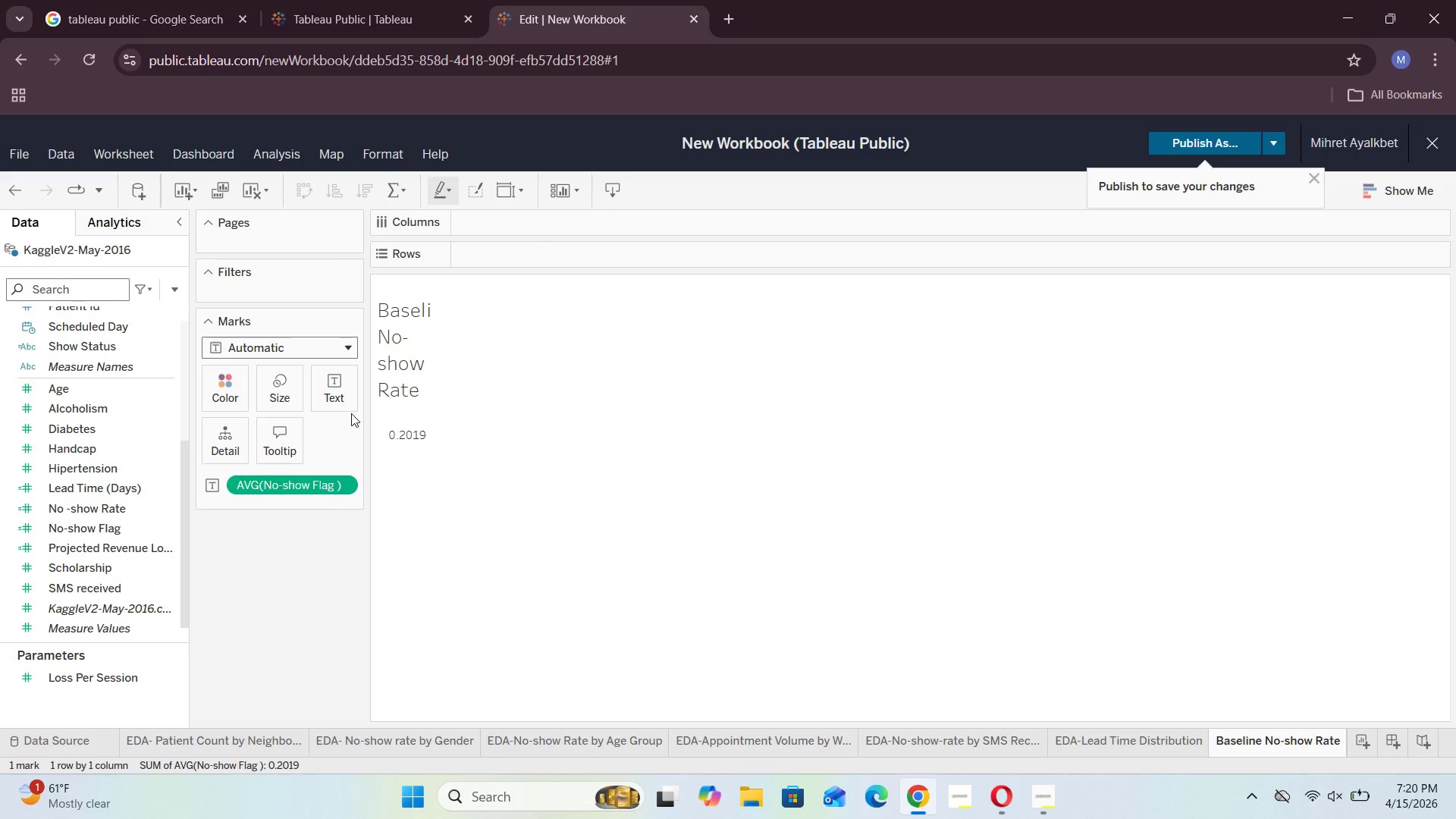 
wait(5.64)
 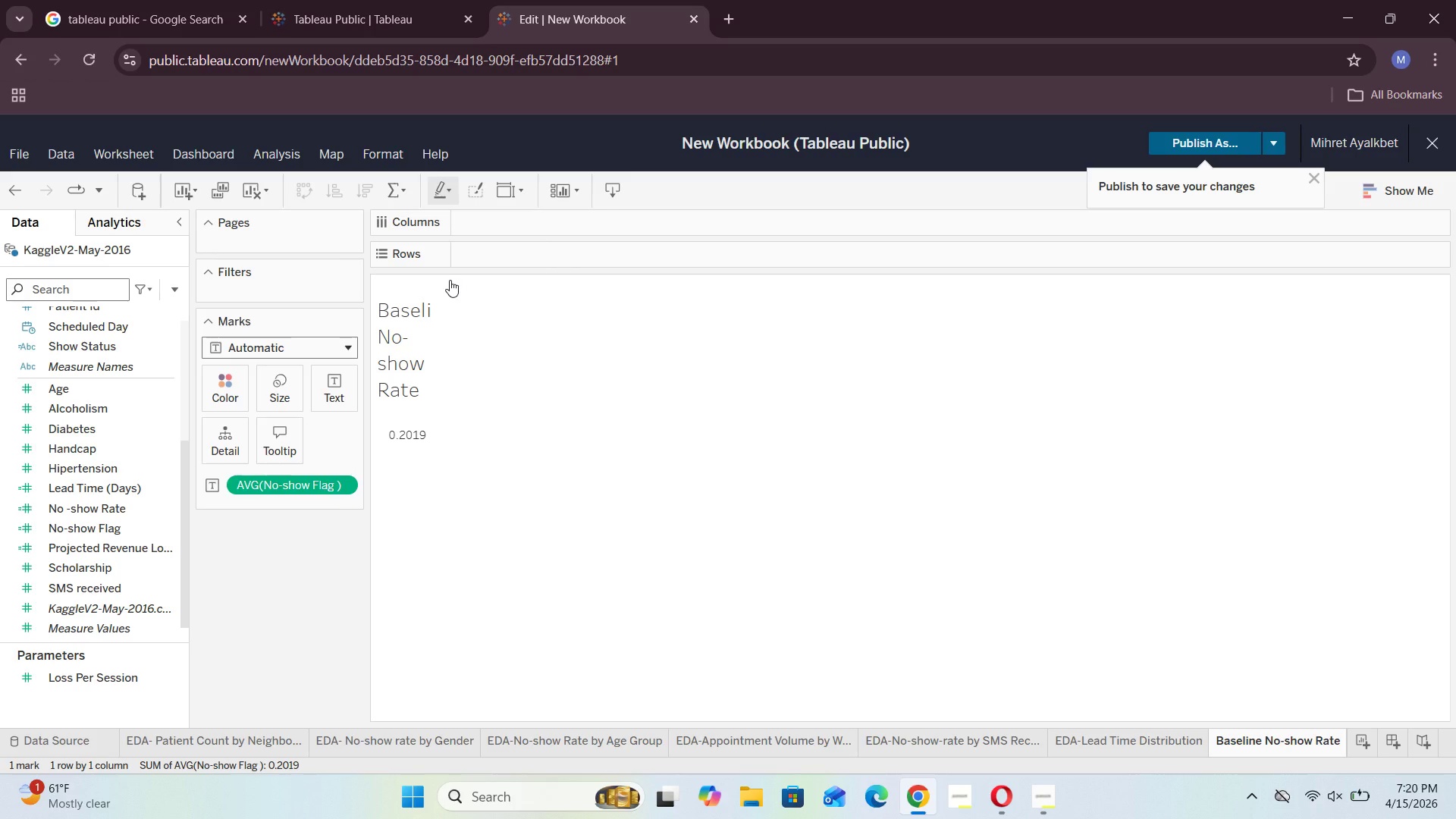 
left_click([345, 482])
 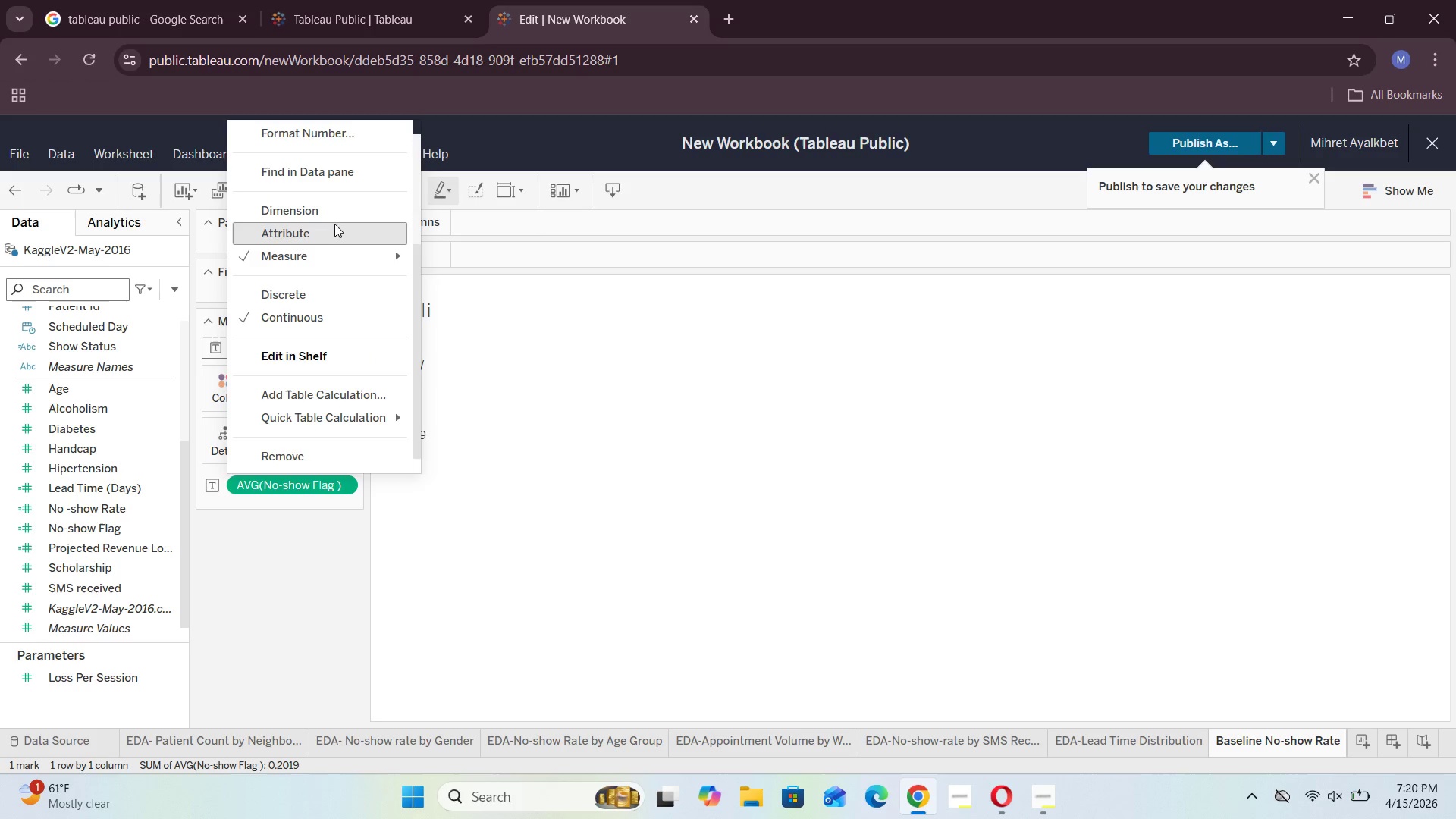 
scroll: coordinate [311, 293], scroll_direction: up, amount: 3.0
 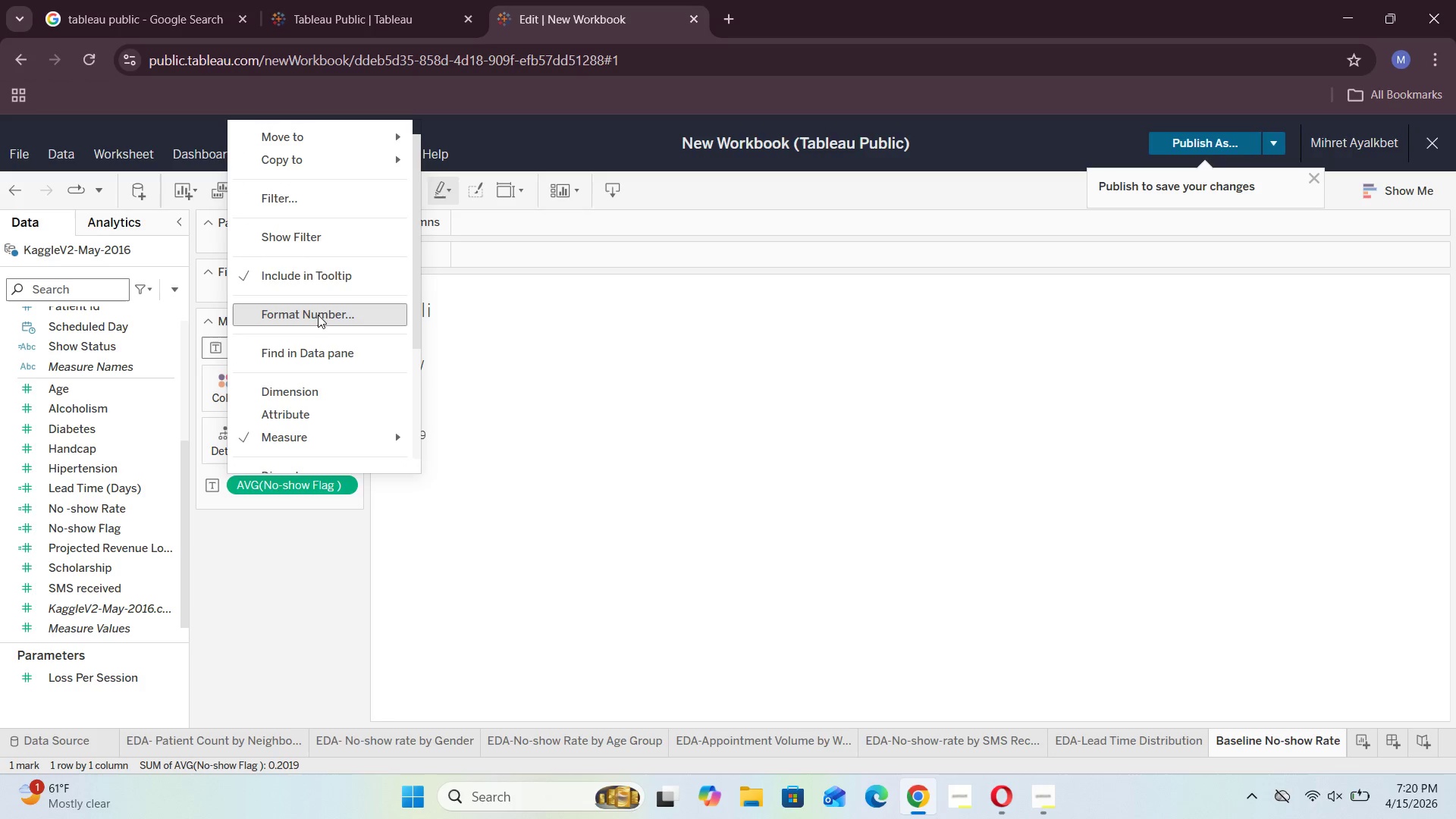 
left_click([317, 318])
 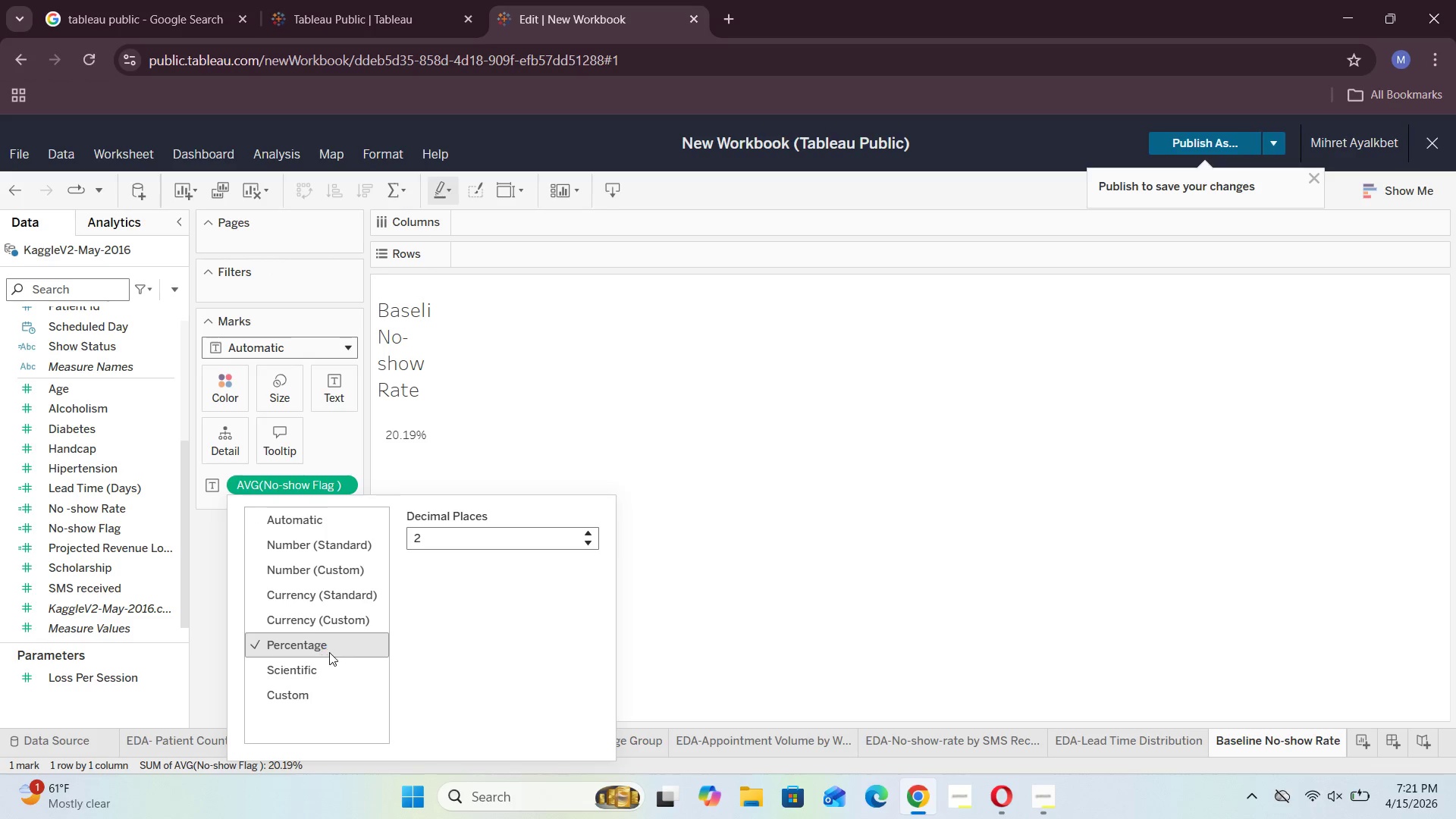 
left_click([578, 389])
 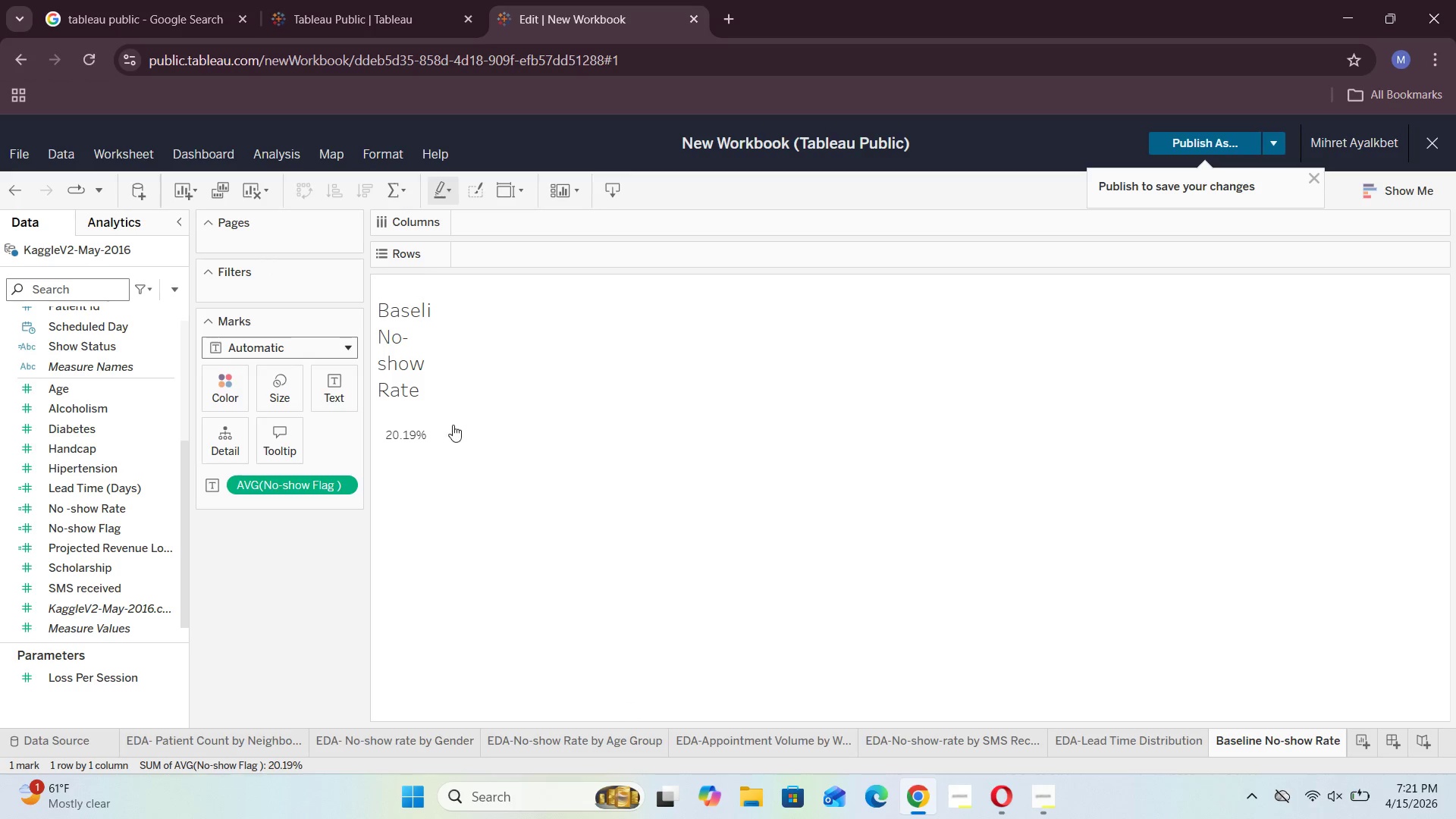 
left_click([350, 353])
 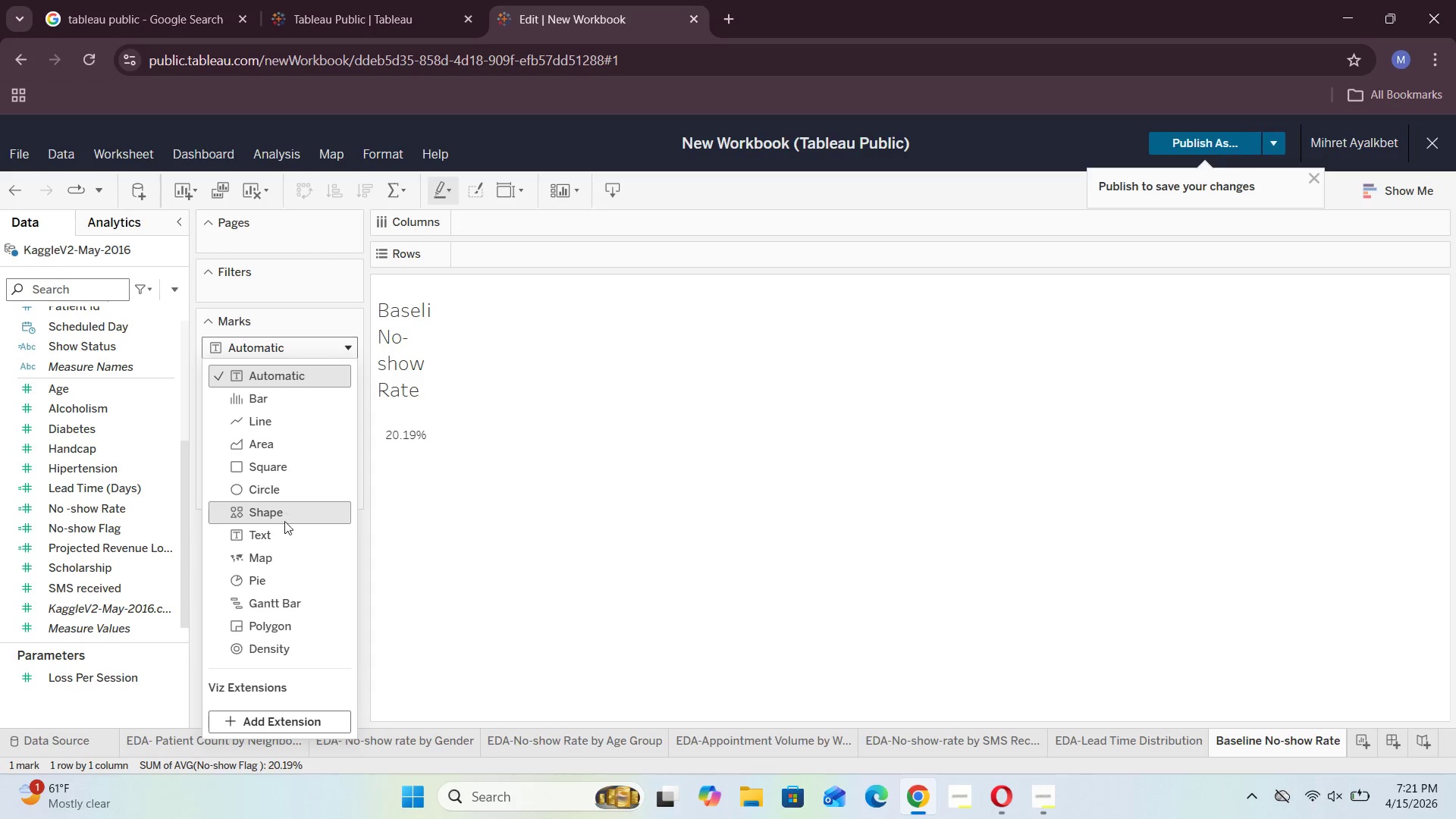 
left_click([277, 538])
 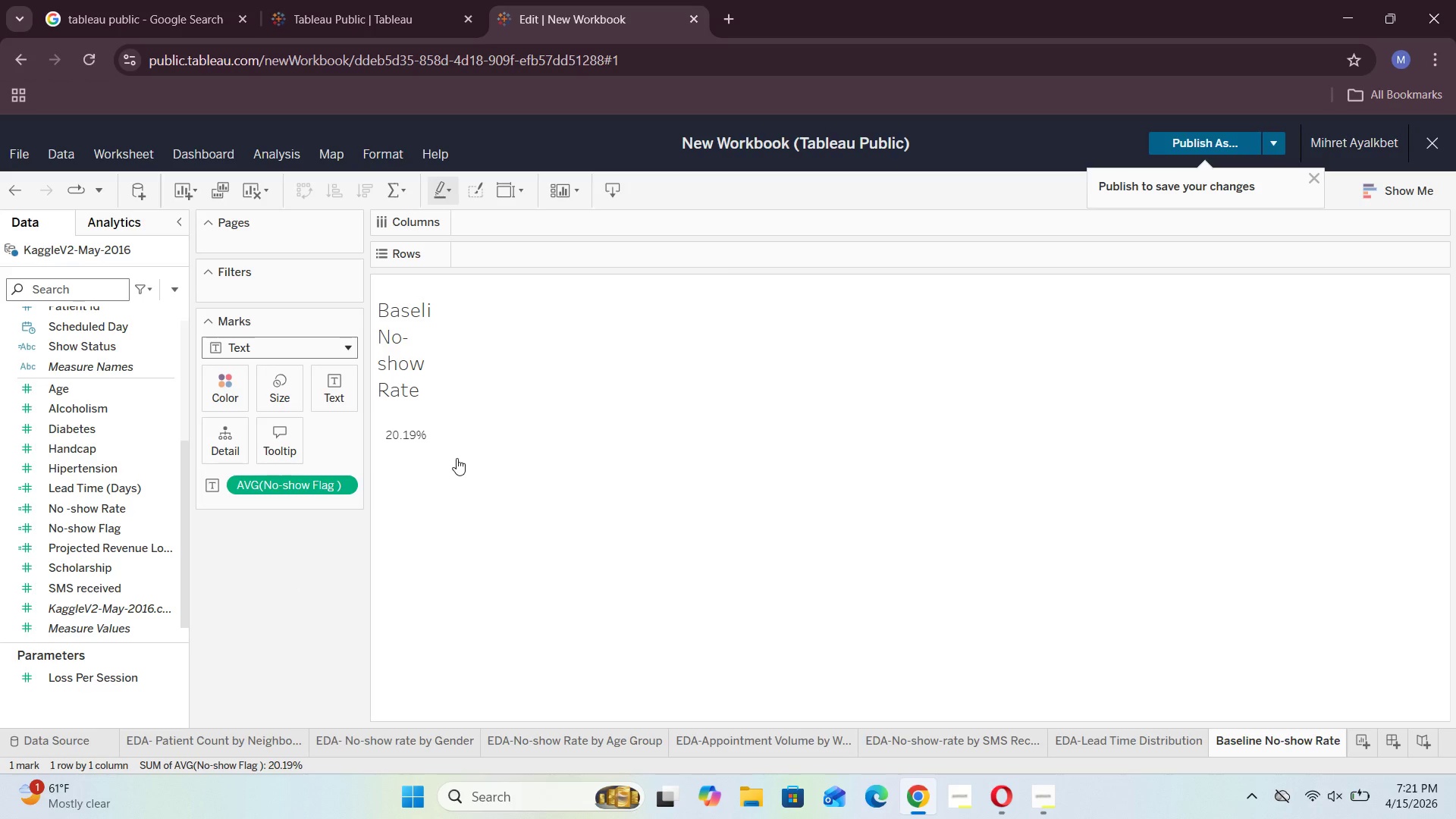 
wait(6.21)
 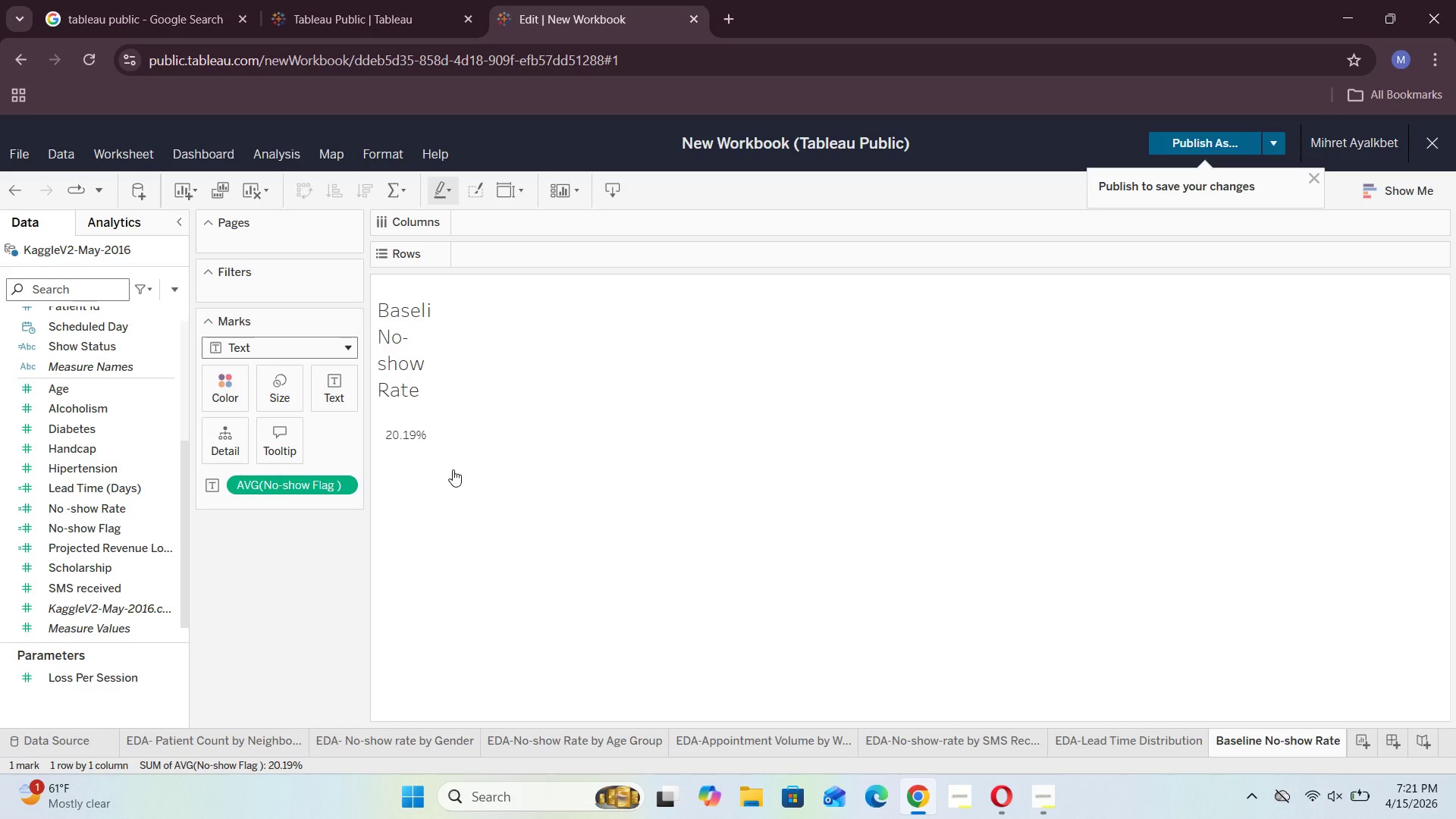 
mouse_move([429, 357])
 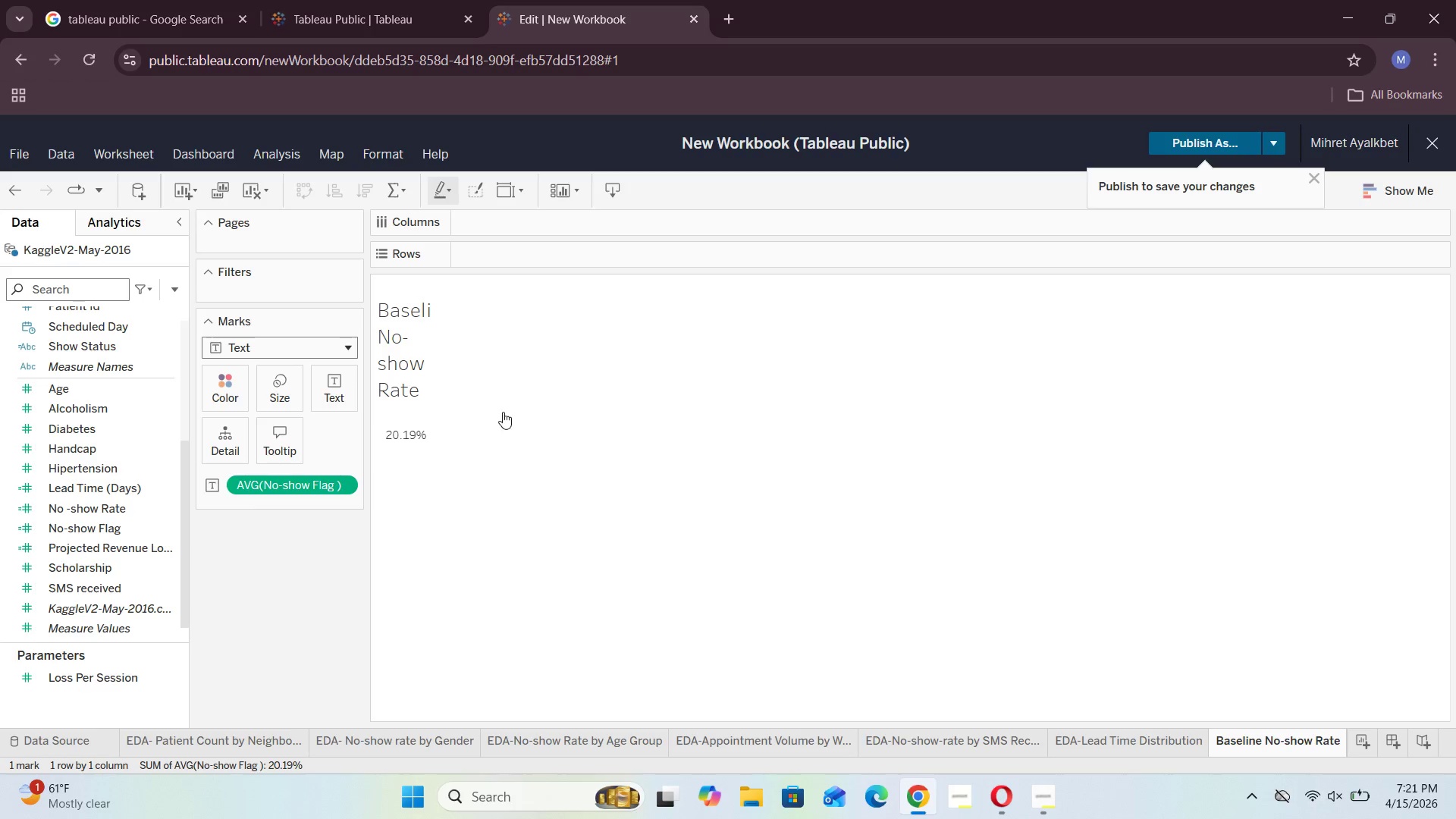 
left_click([505, 412])
 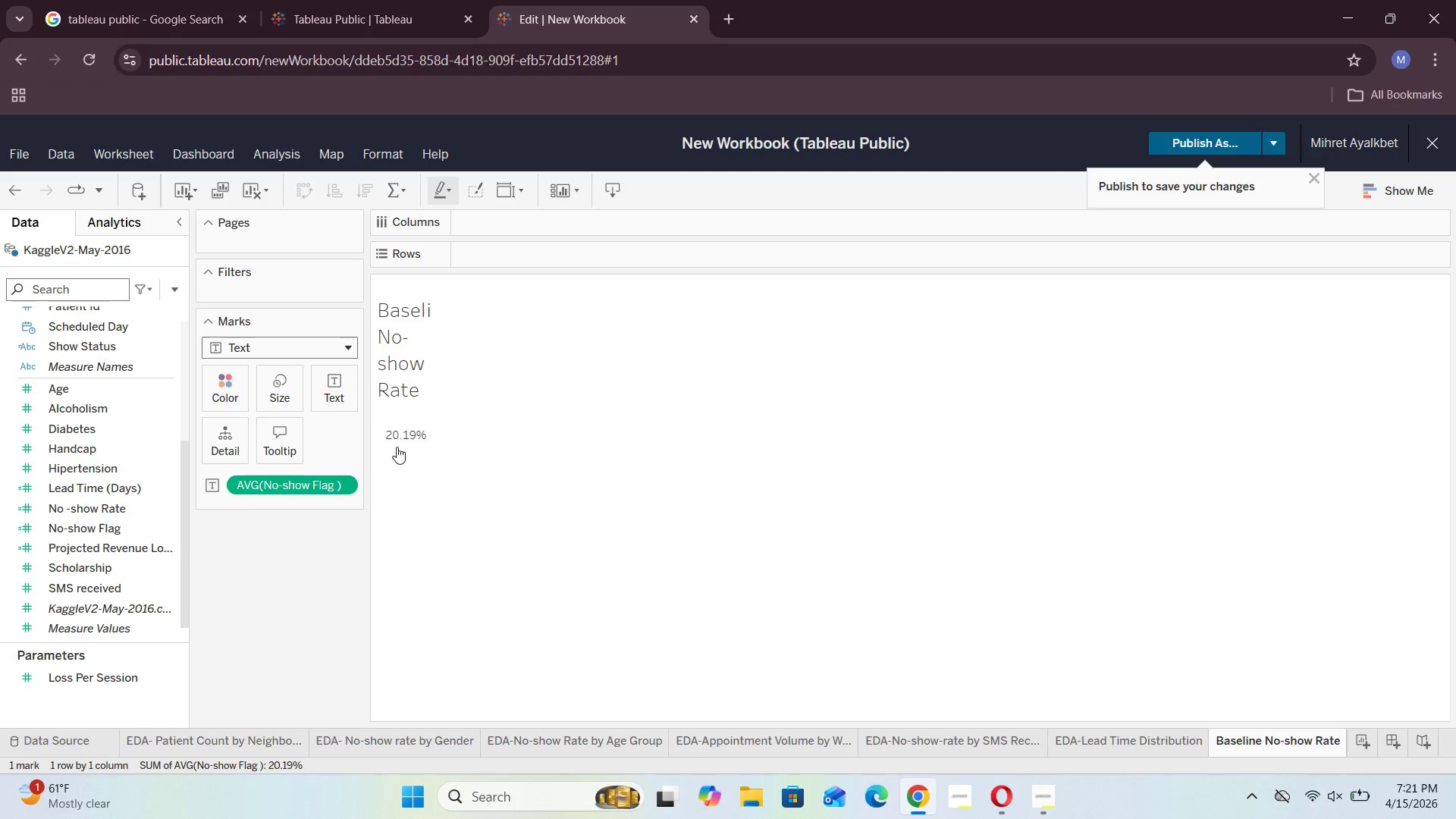 
mouse_move([418, 434])
 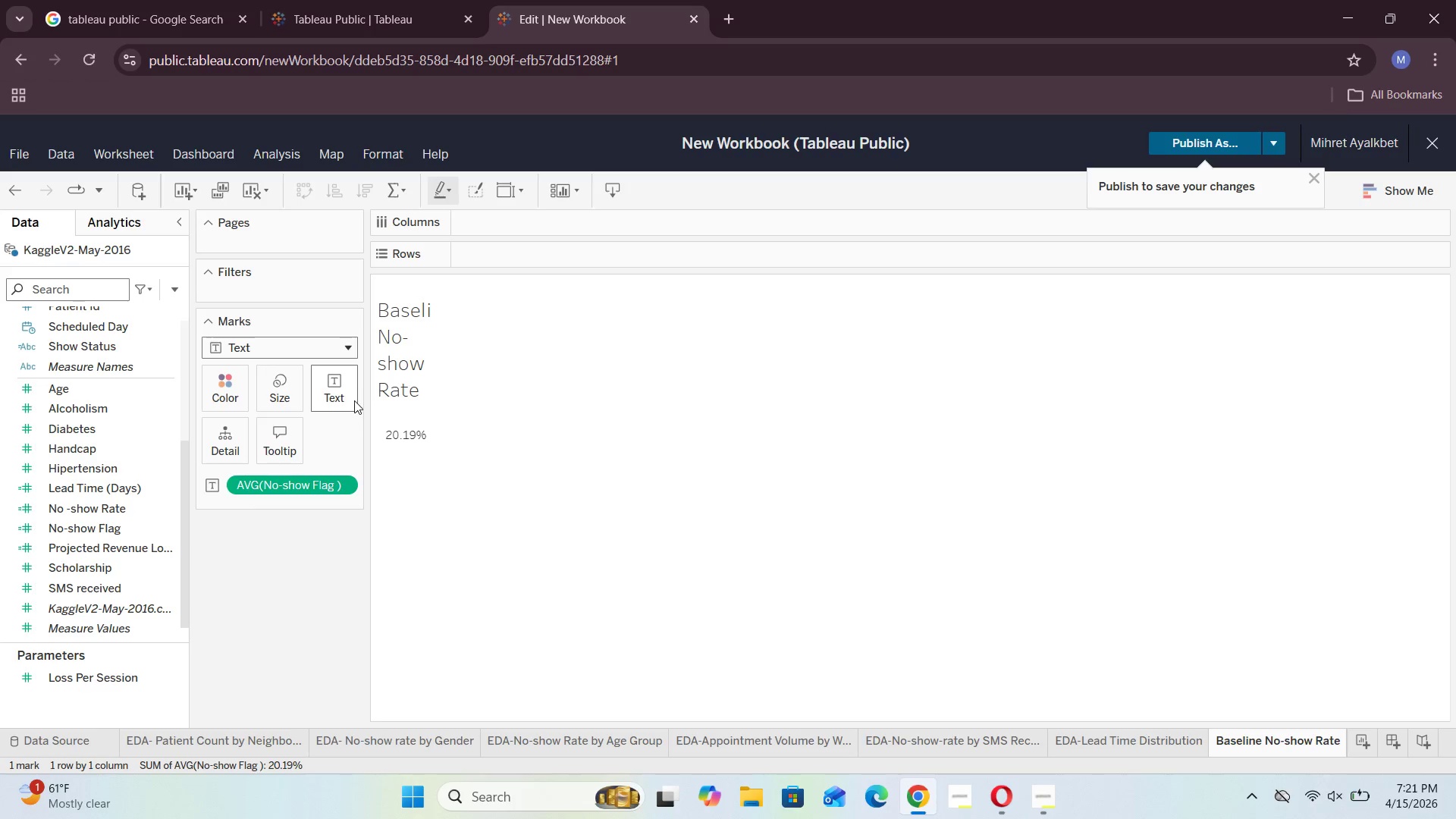 
left_click([354, 400])
 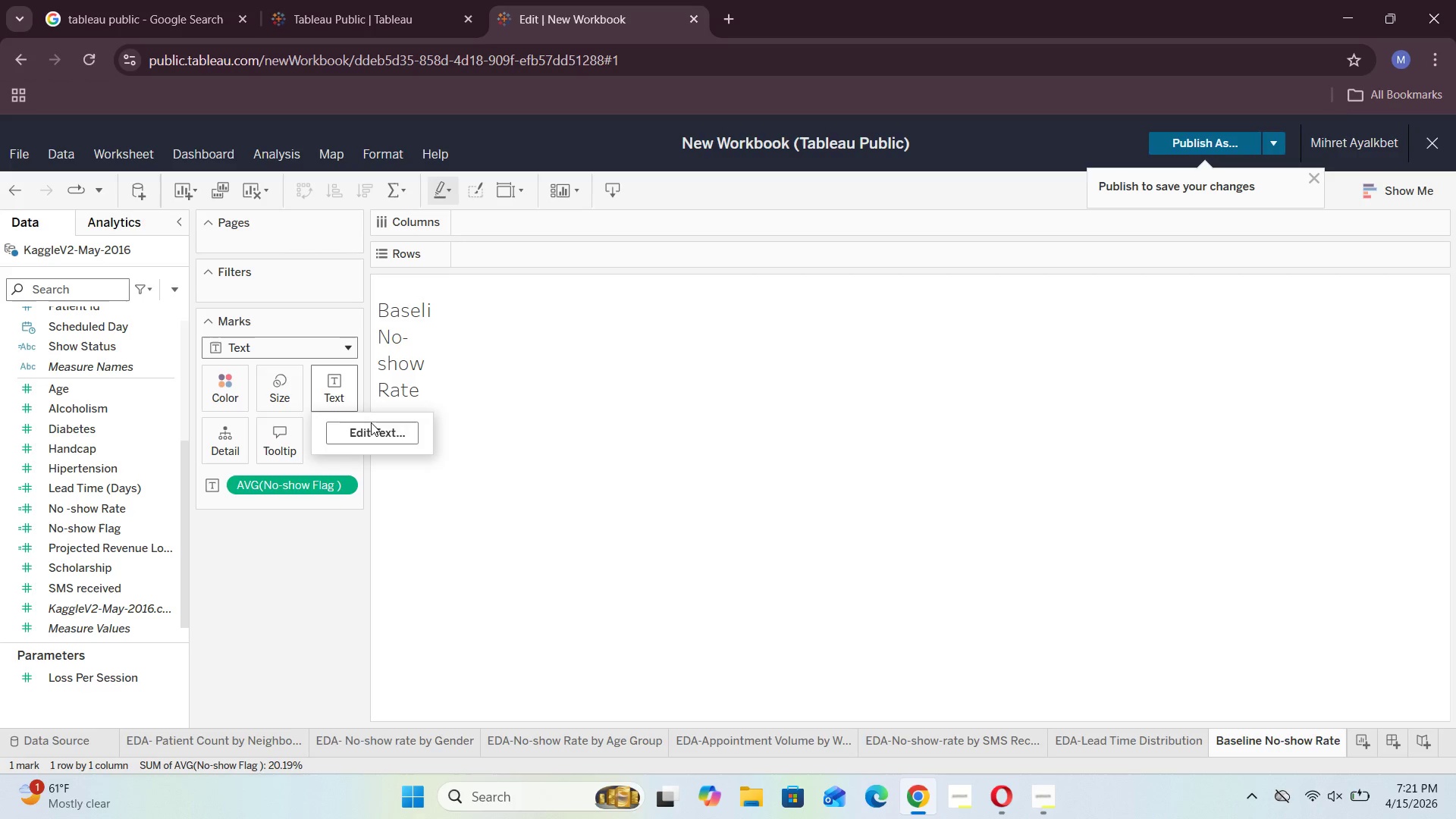 
left_click([371, 426])
 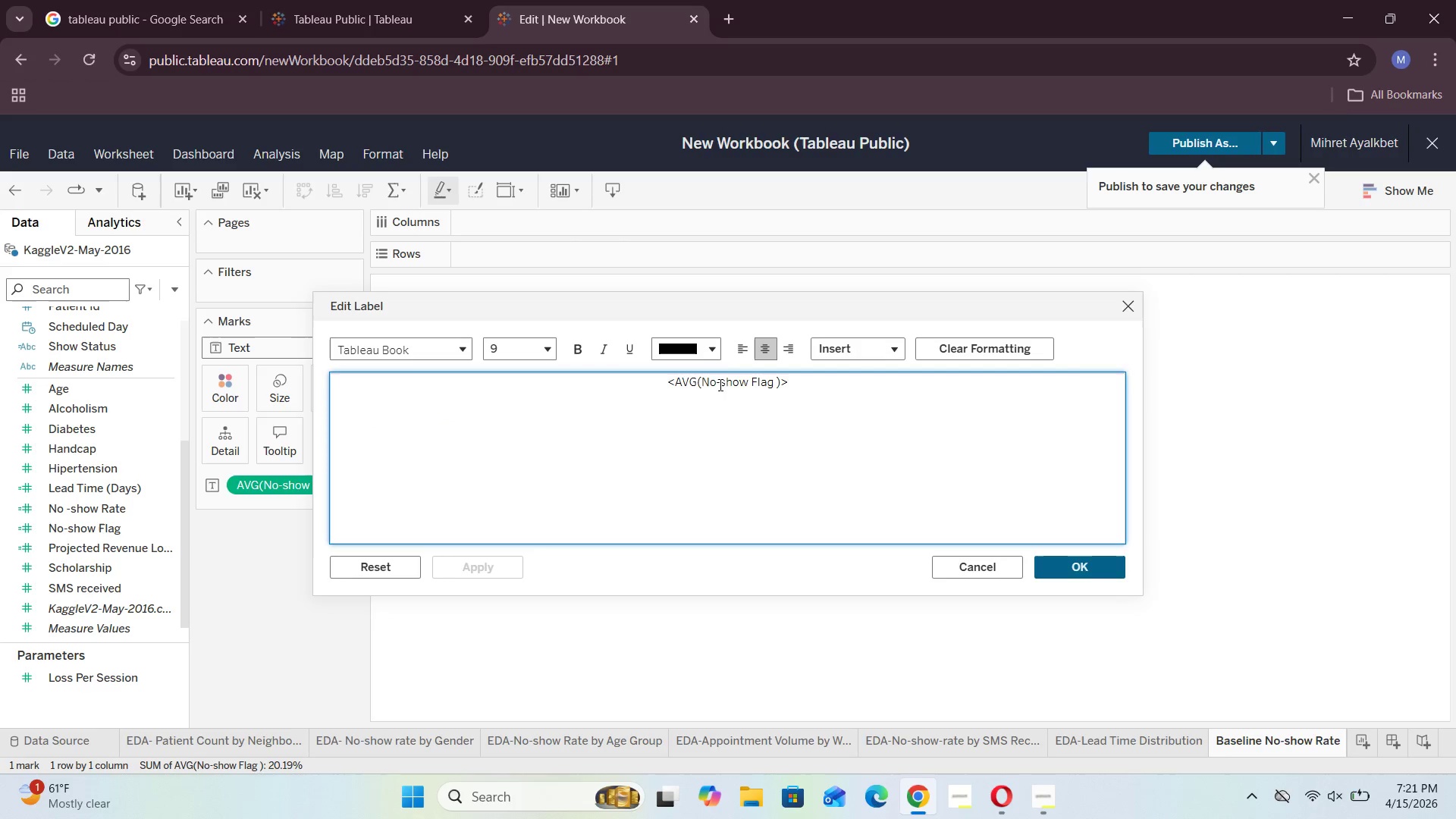 
left_click_drag(start_coordinate=[801, 382], to_coordinate=[603, 390])
 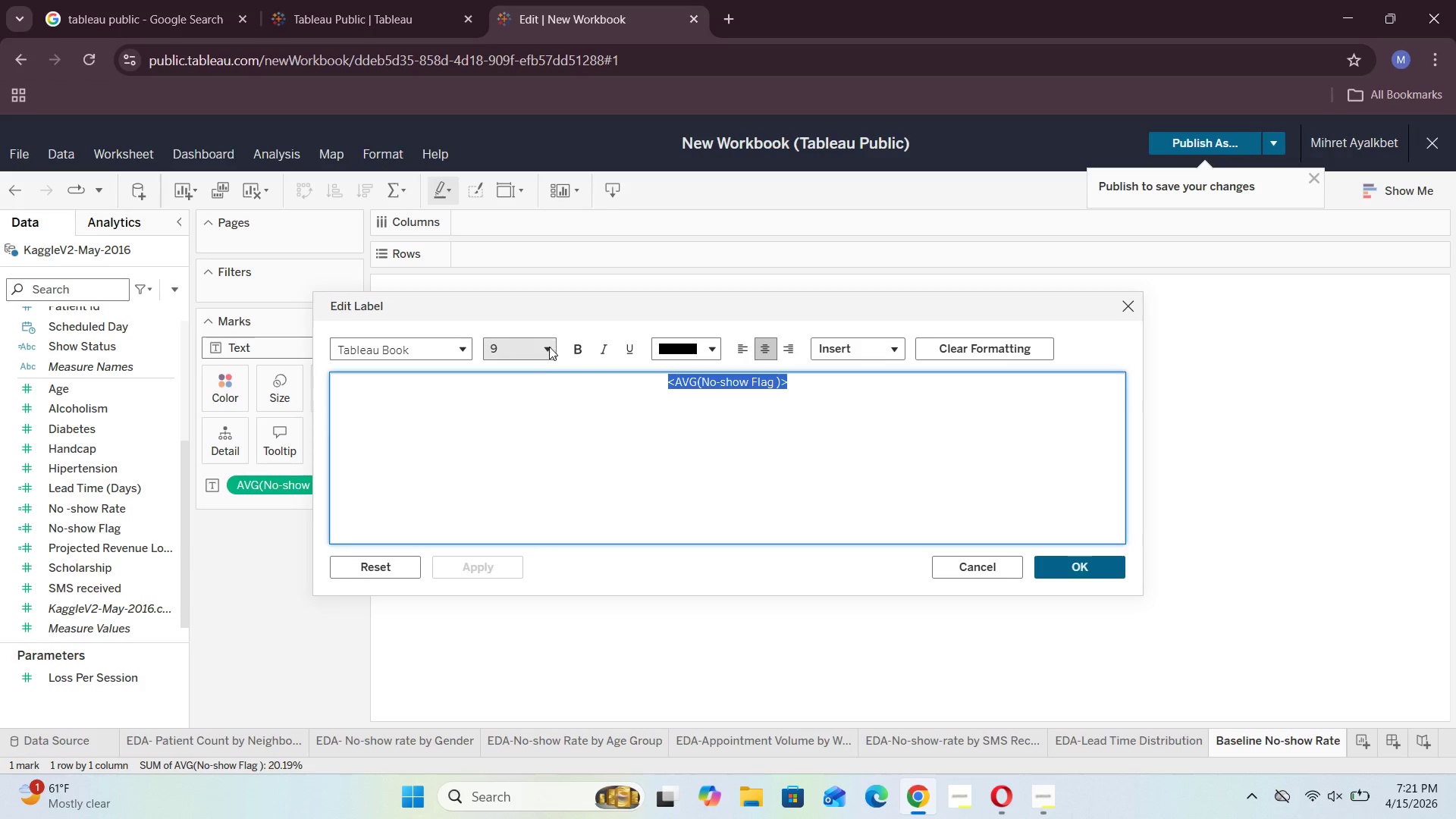 
left_click([547, 345])
 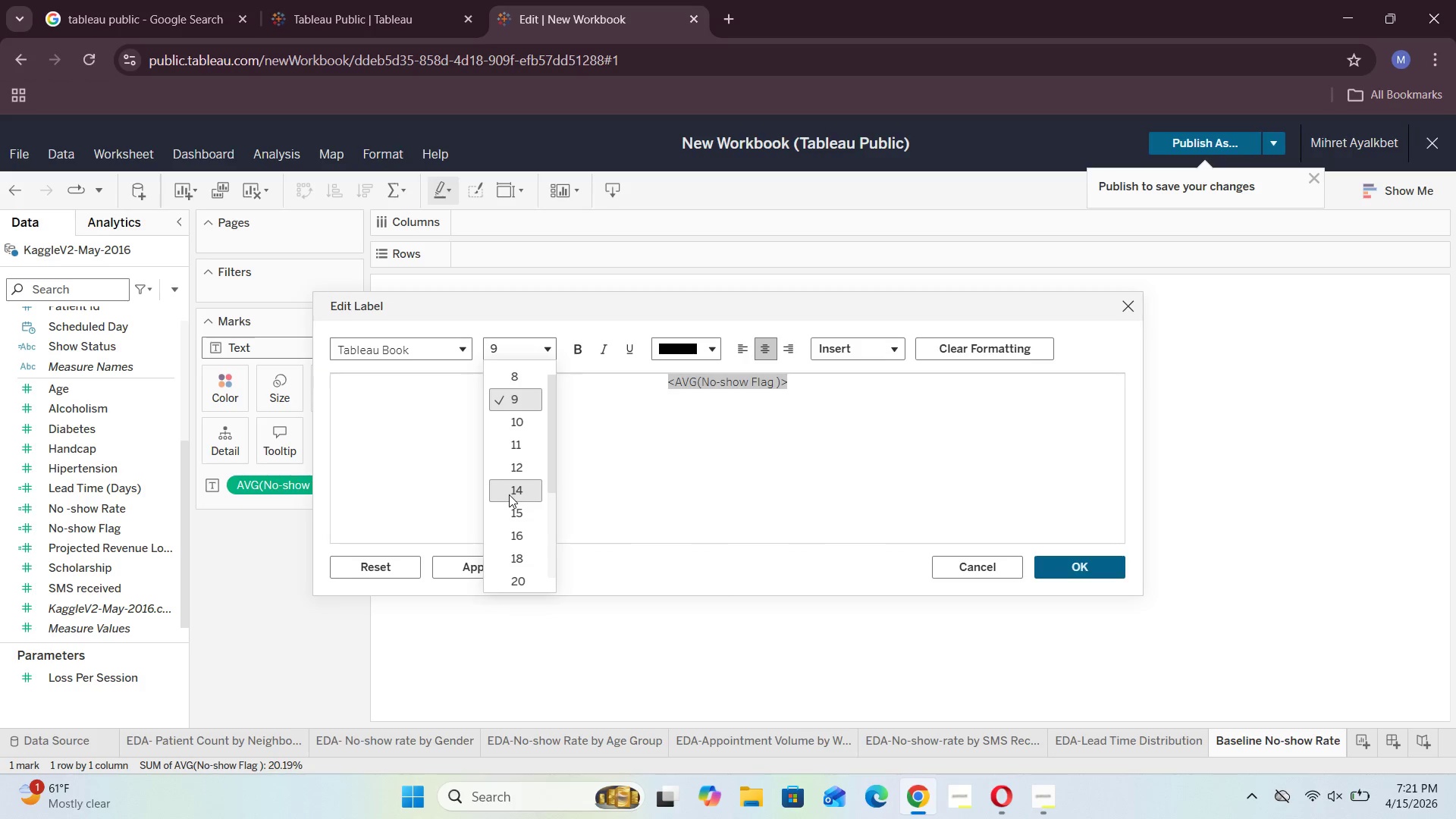 
scroll: coordinate [509, 494], scroll_direction: down, amount: 1.0
 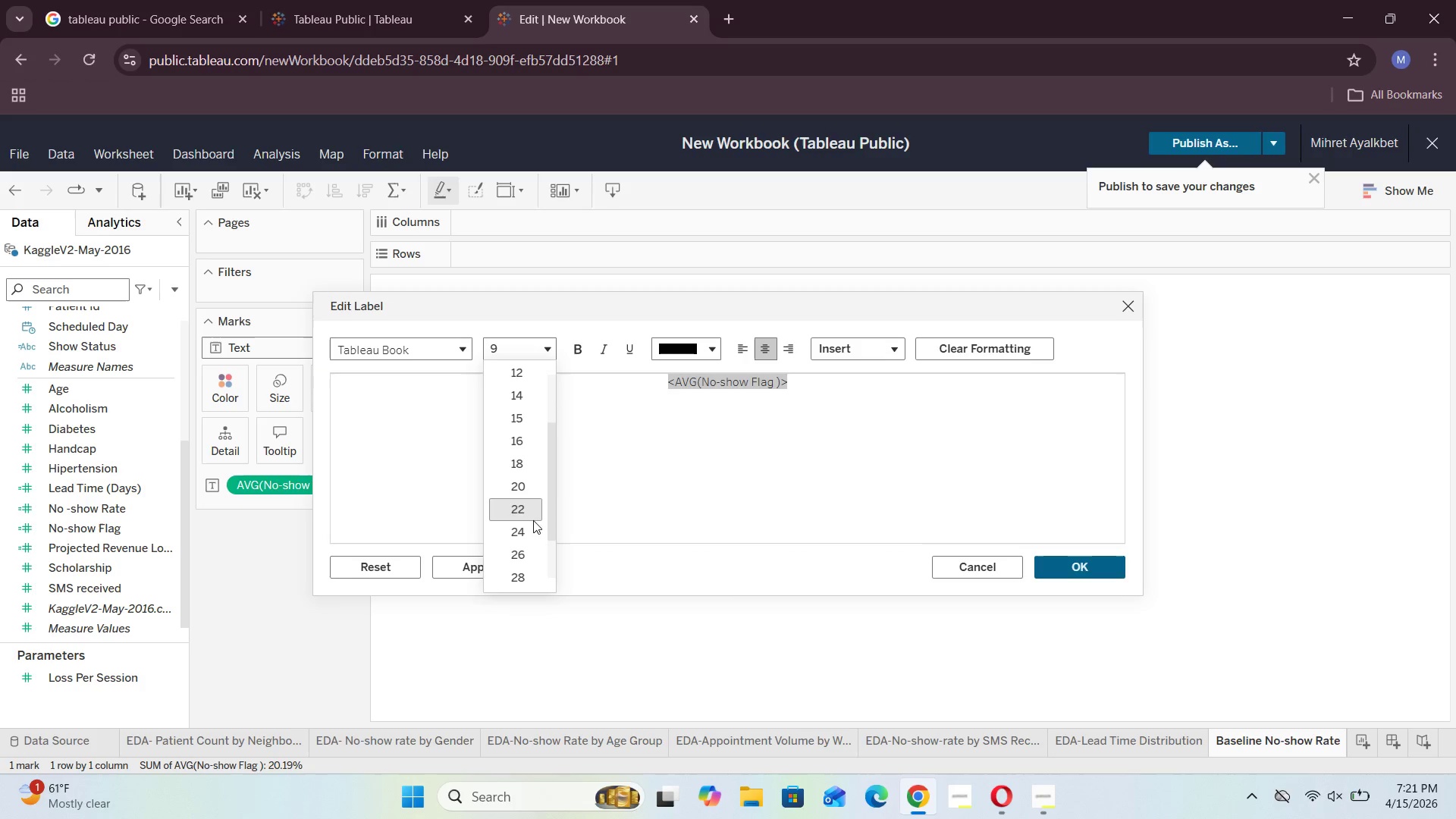 
mouse_move([519, 550])
 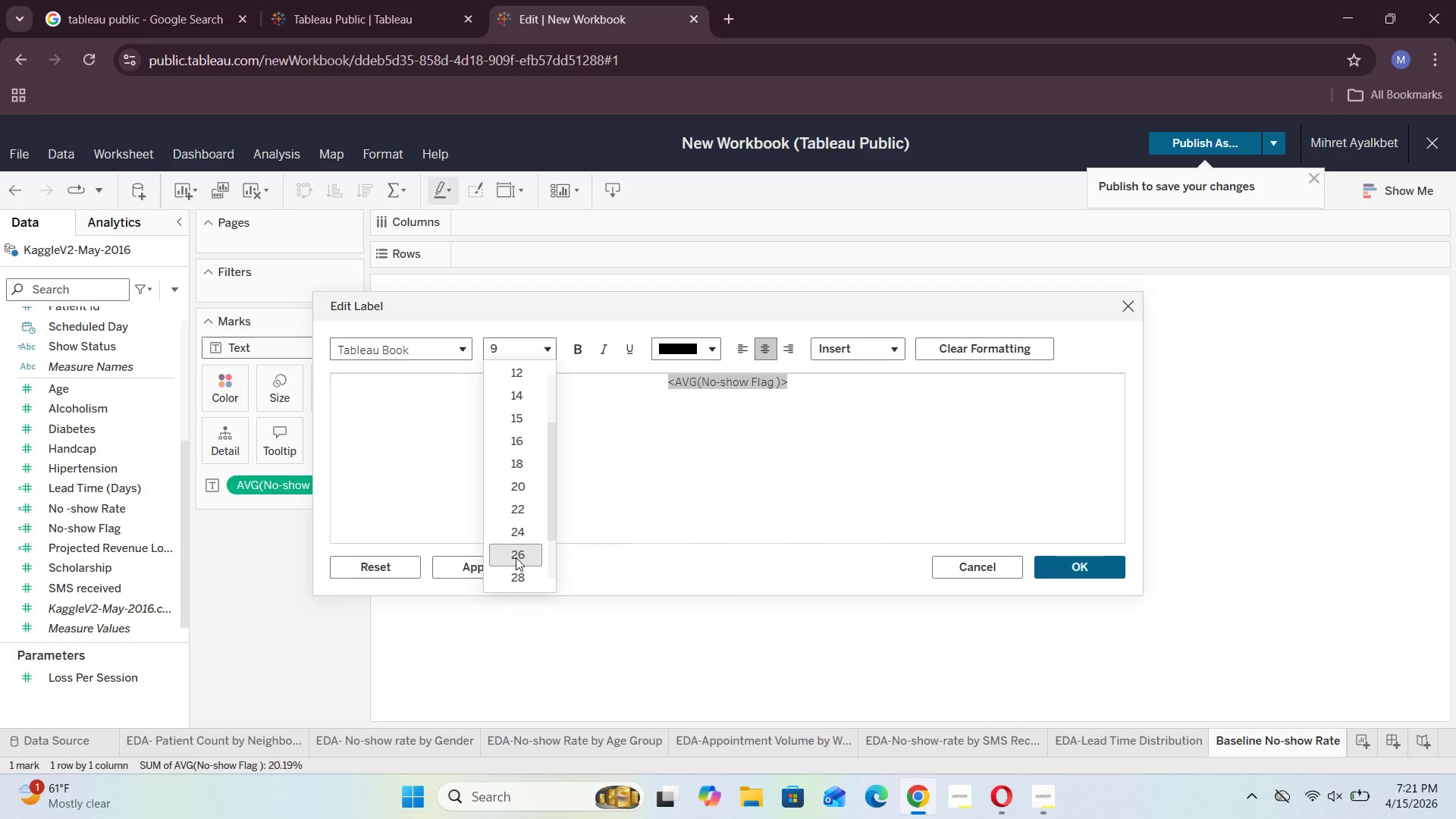 
scroll: coordinate [516, 557], scroll_direction: down, amount: 1.0
 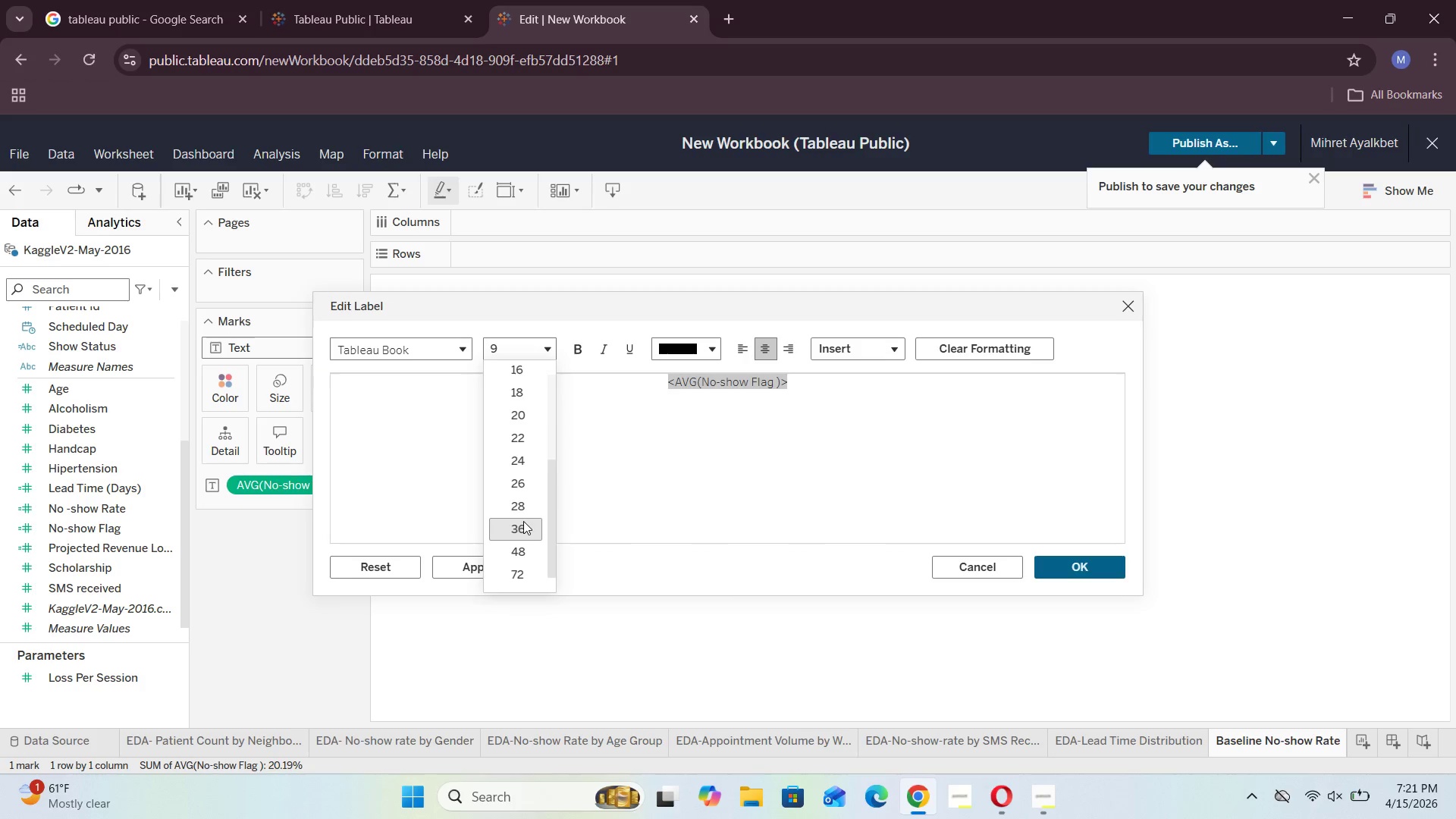 
left_click([523, 510])
 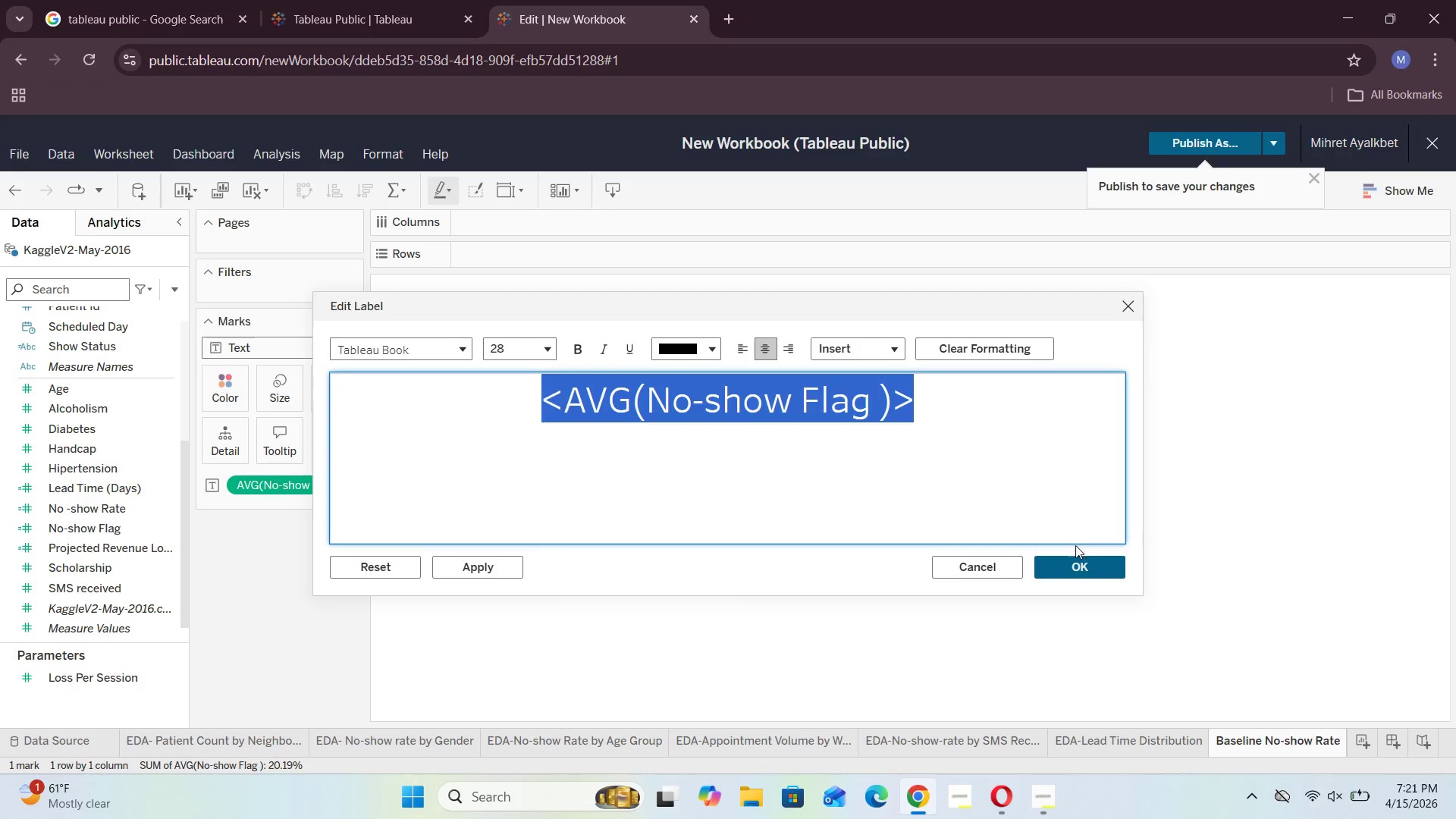 
left_click([1080, 560])
 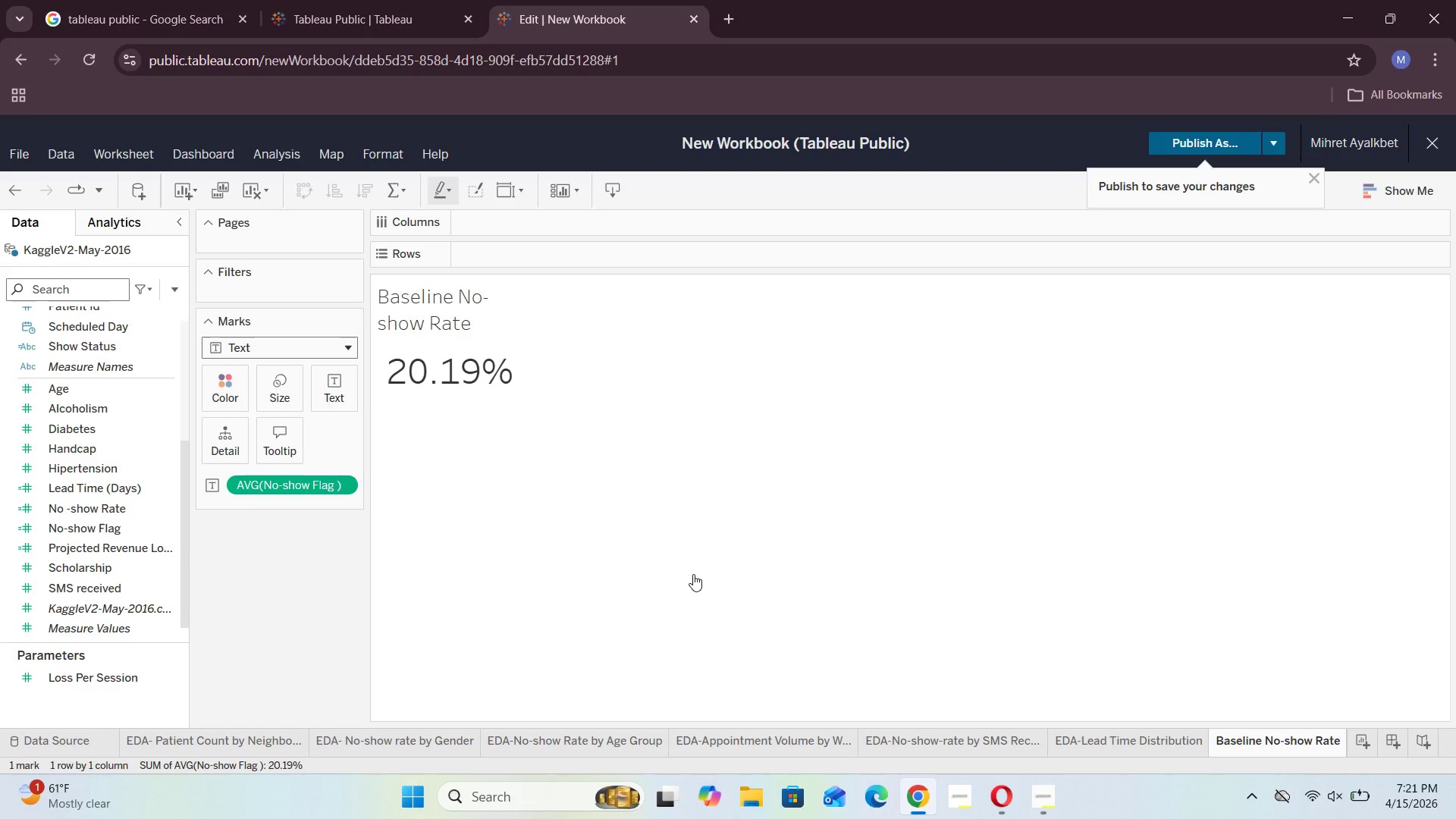 
wait(10.86)
 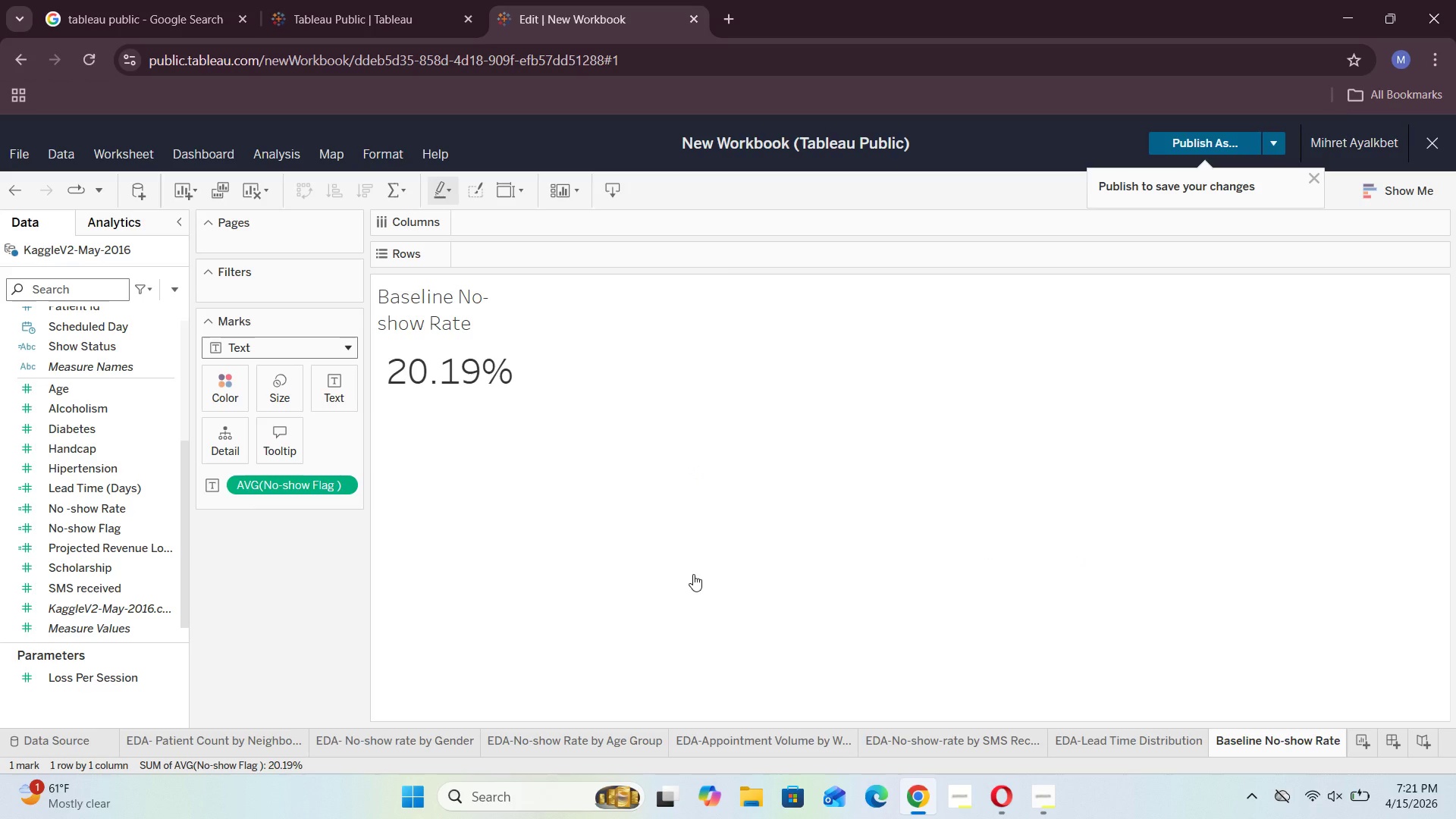 
mouse_move([444, 390])
 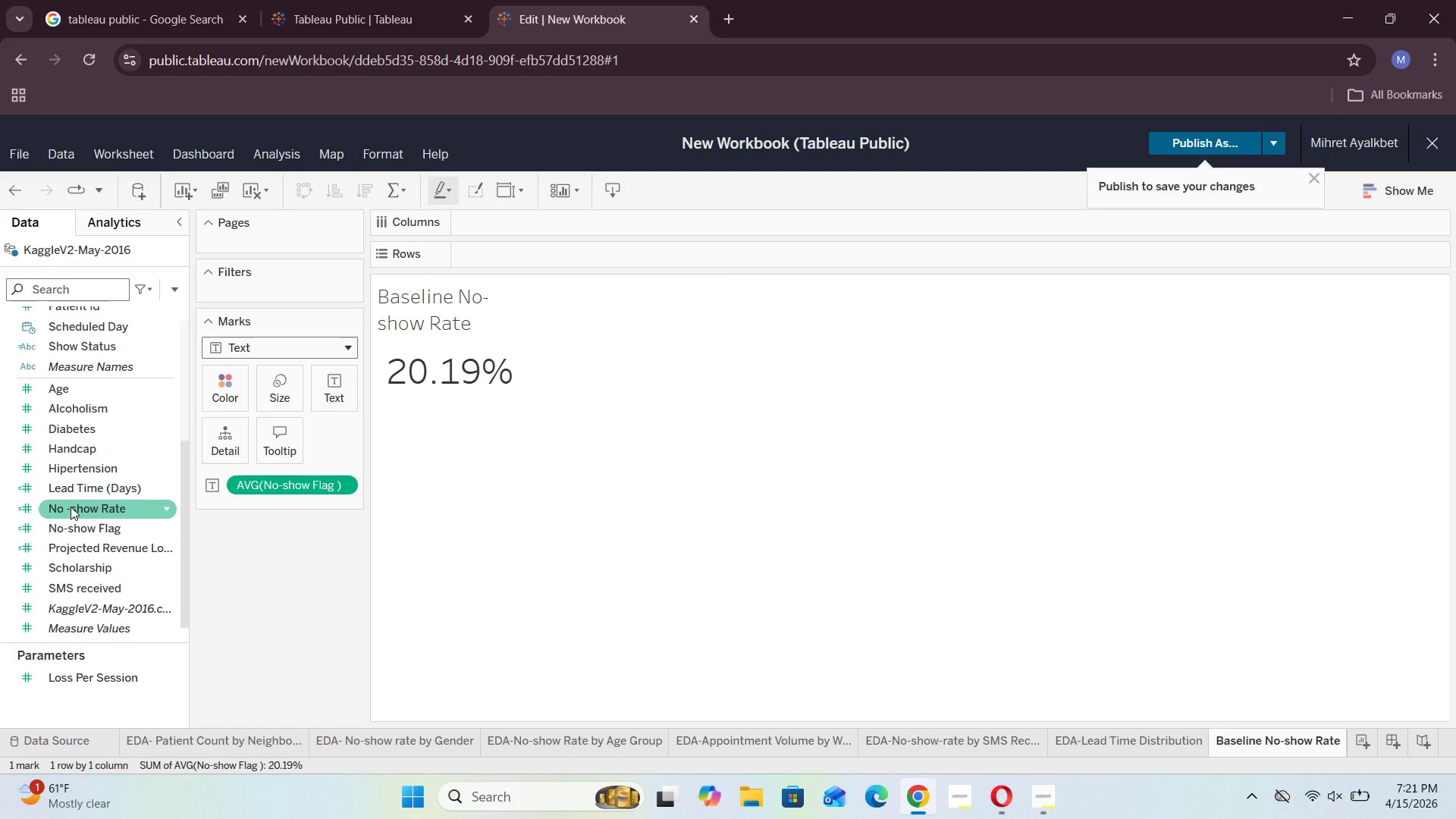 
scroll: coordinate [71, 507], scroll_direction: up, amount: 3.0
 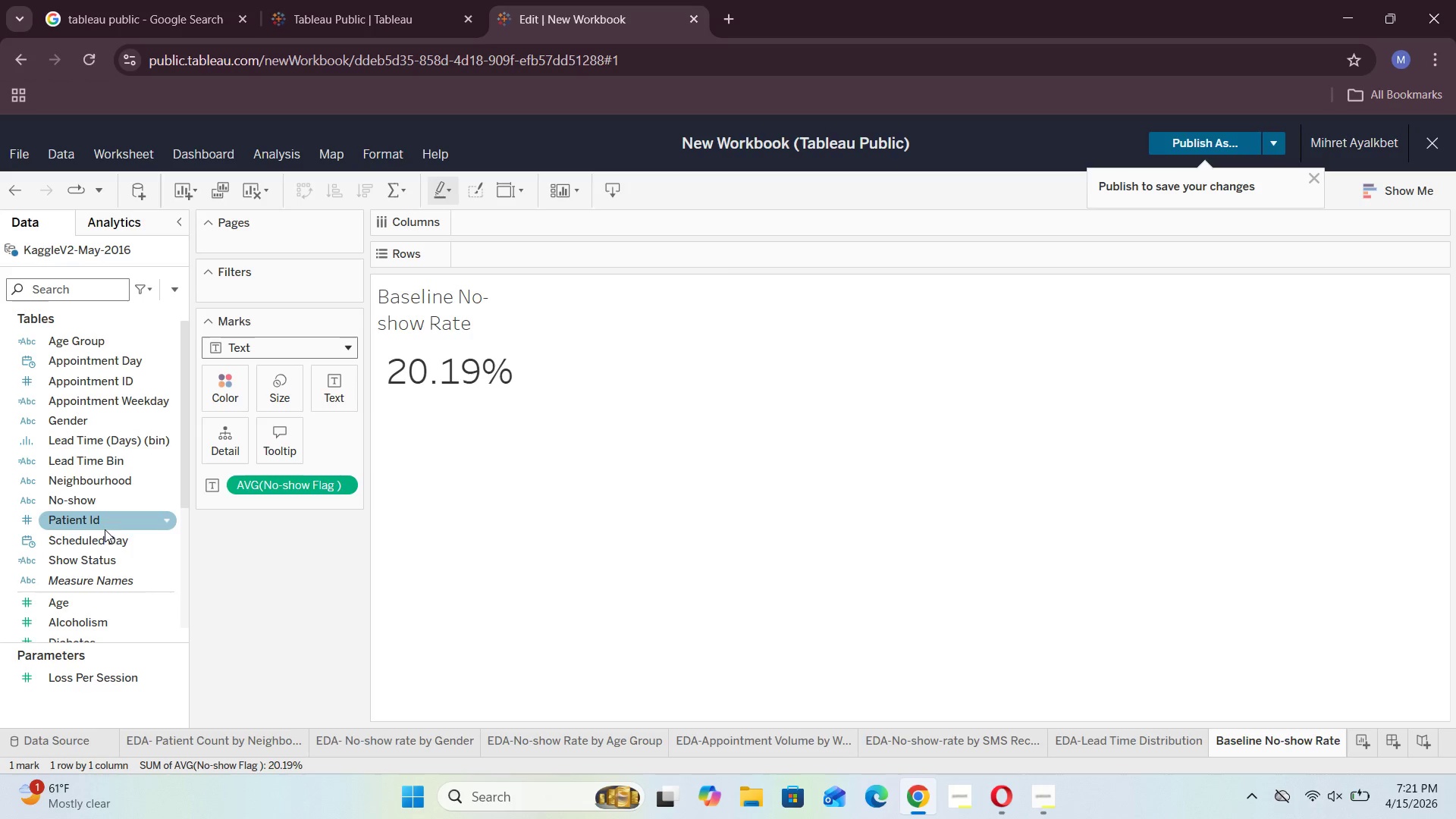 
left_click_drag(start_coordinate=[108, 522], to_coordinate=[284, 447])
 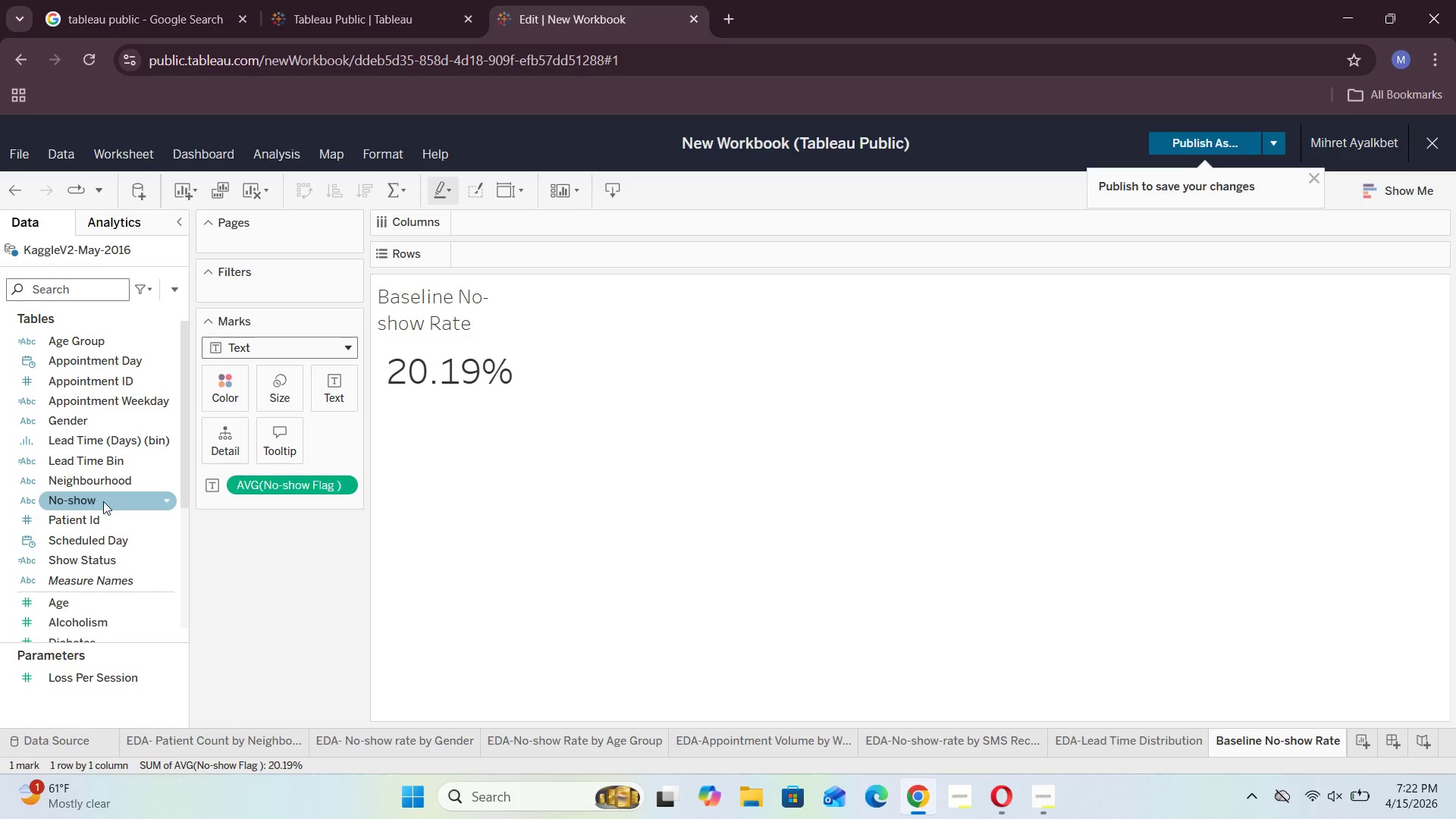 
left_click_drag(start_coordinate=[92, 515], to_coordinate=[287, 437])
 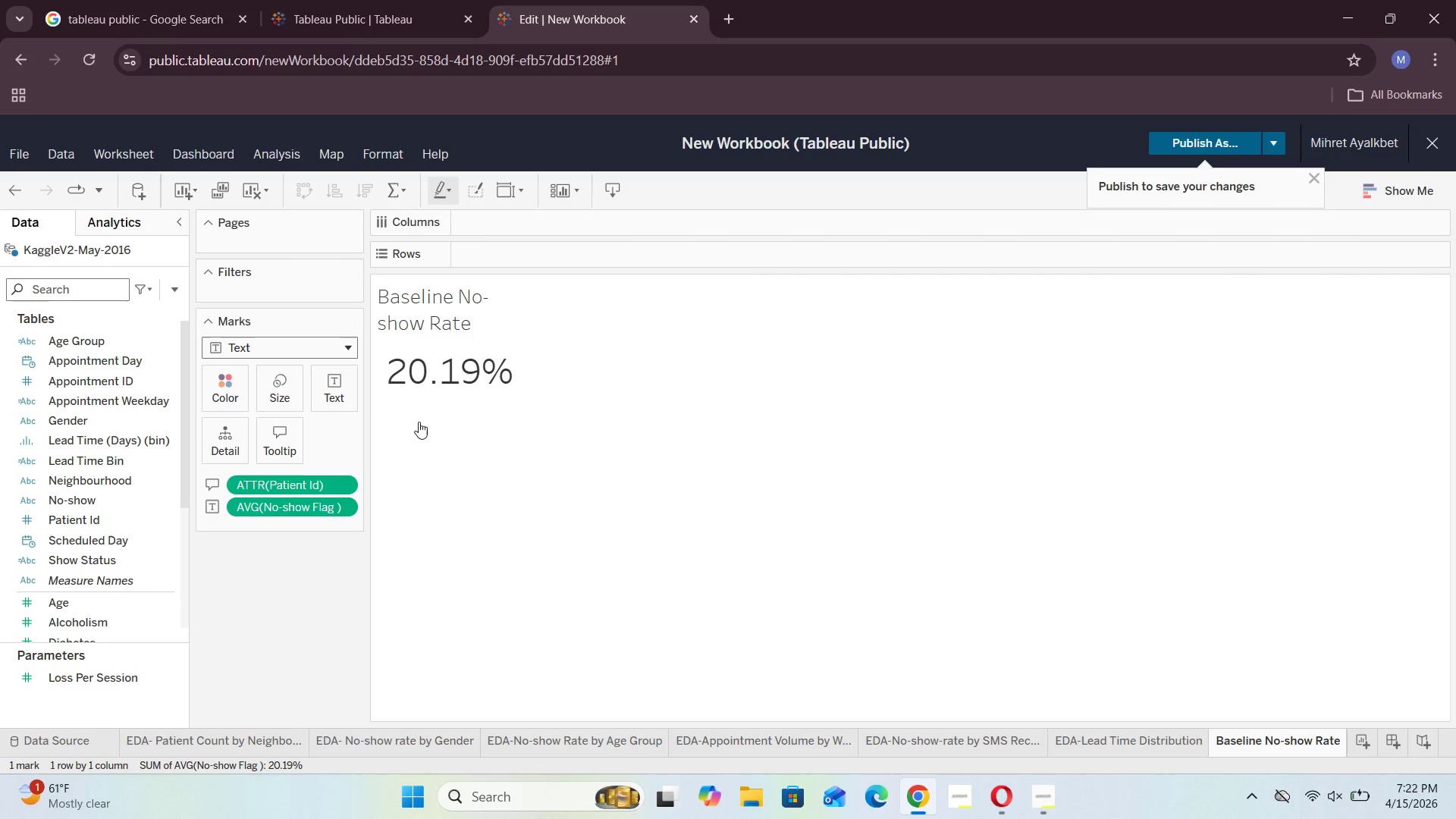 
mouse_move([455, 388])
 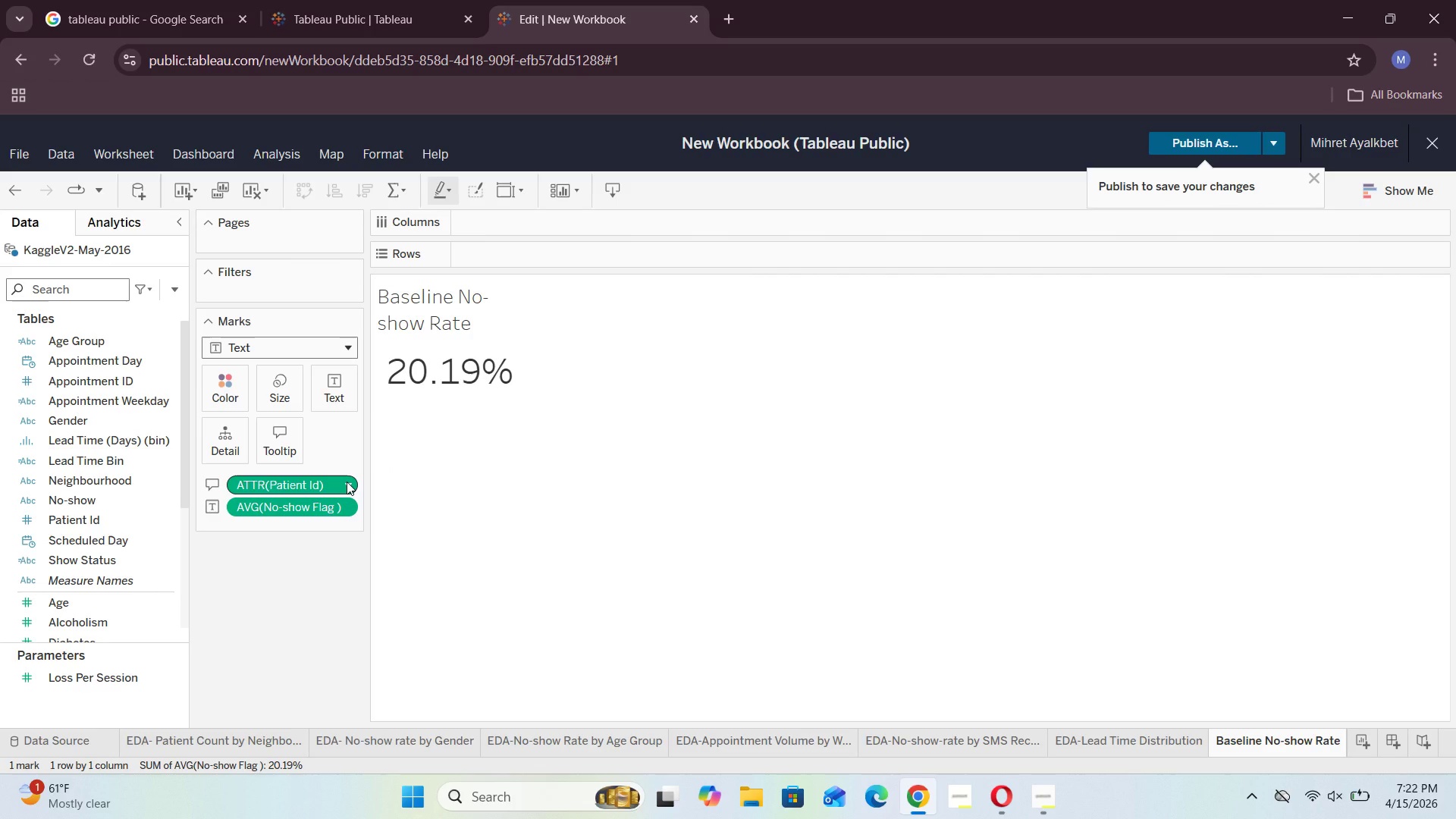 
left_click([347, 482])
 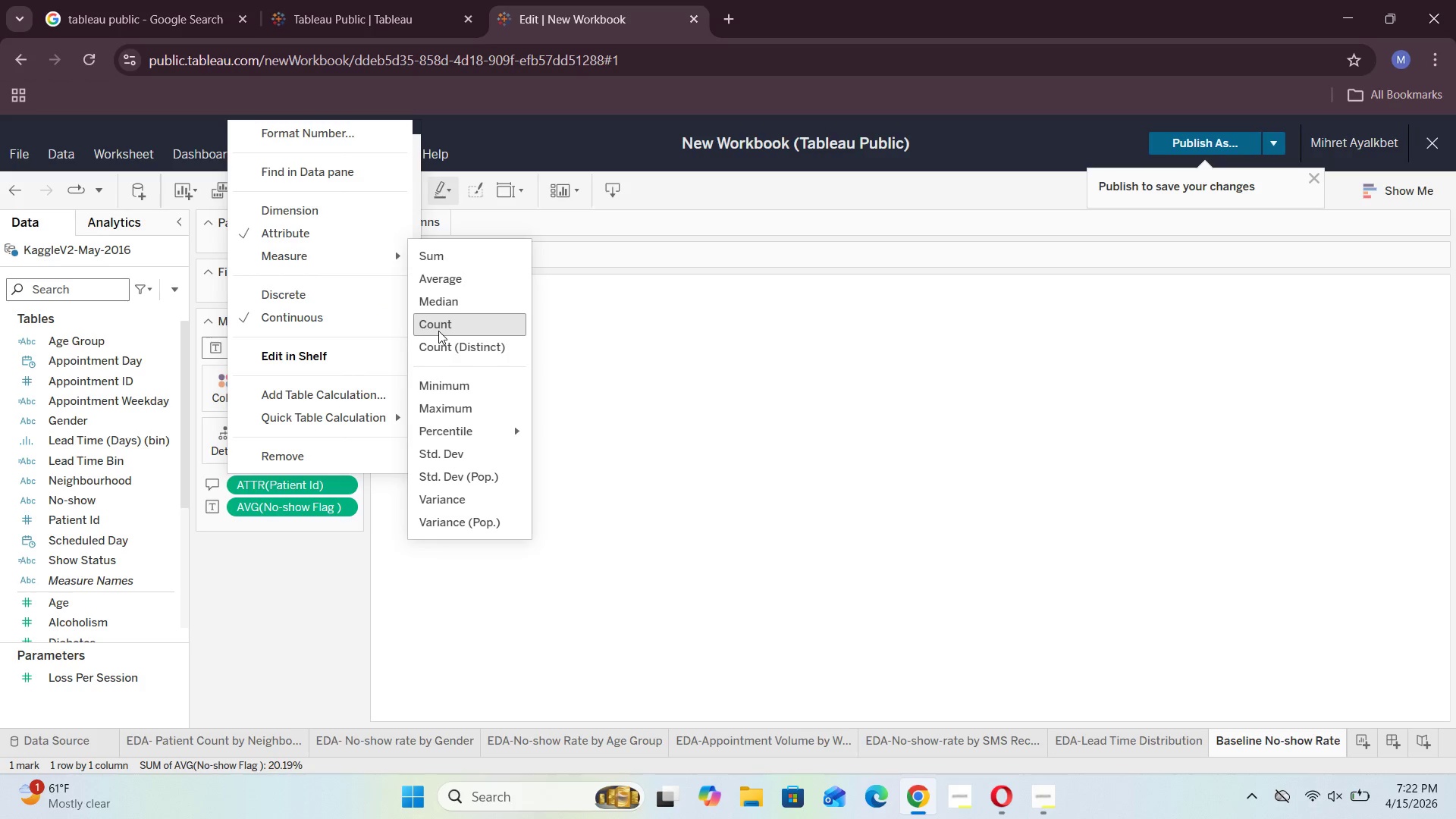 
left_click([438, 331])
 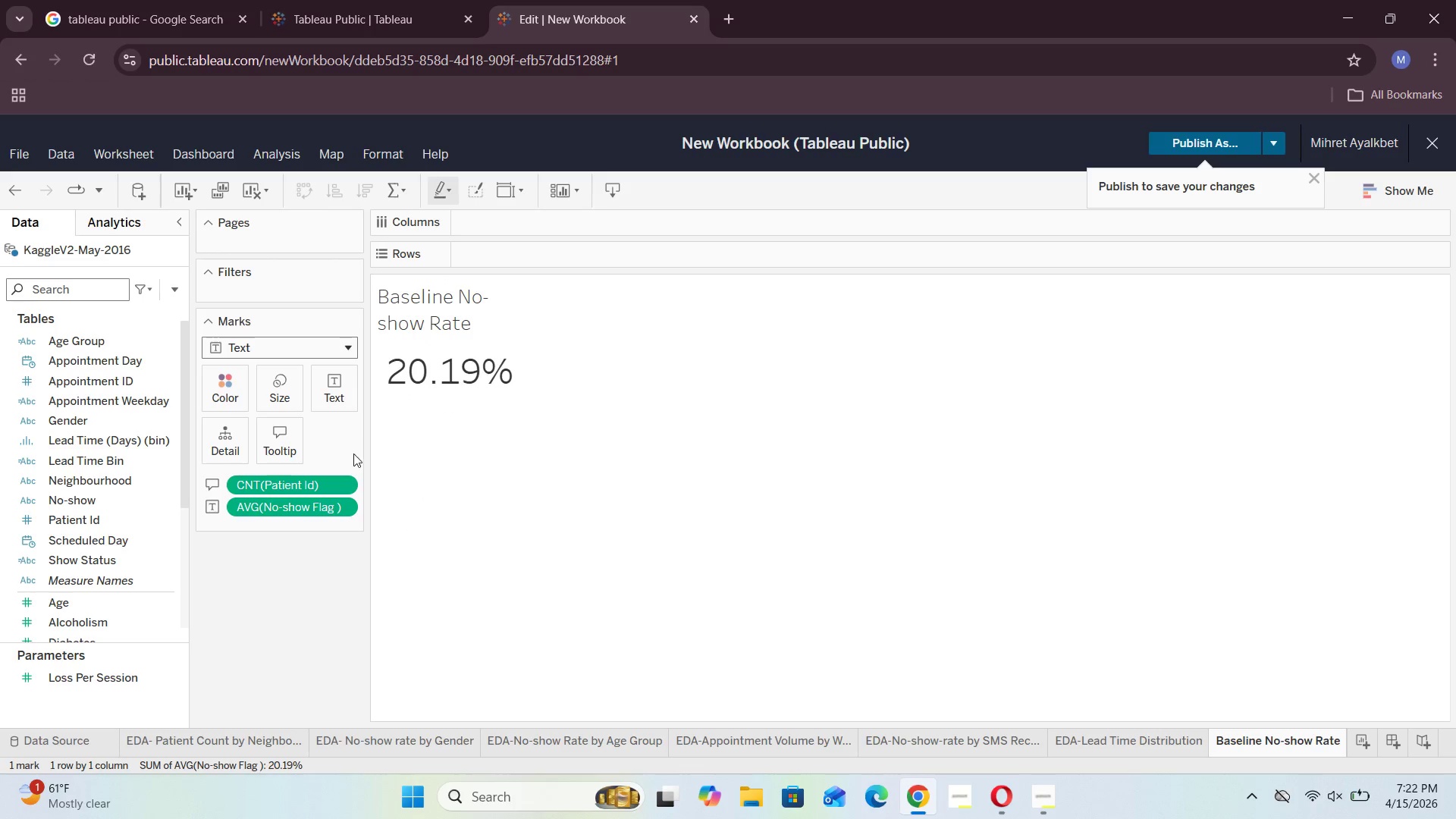 
mouse_move([442, 390])
 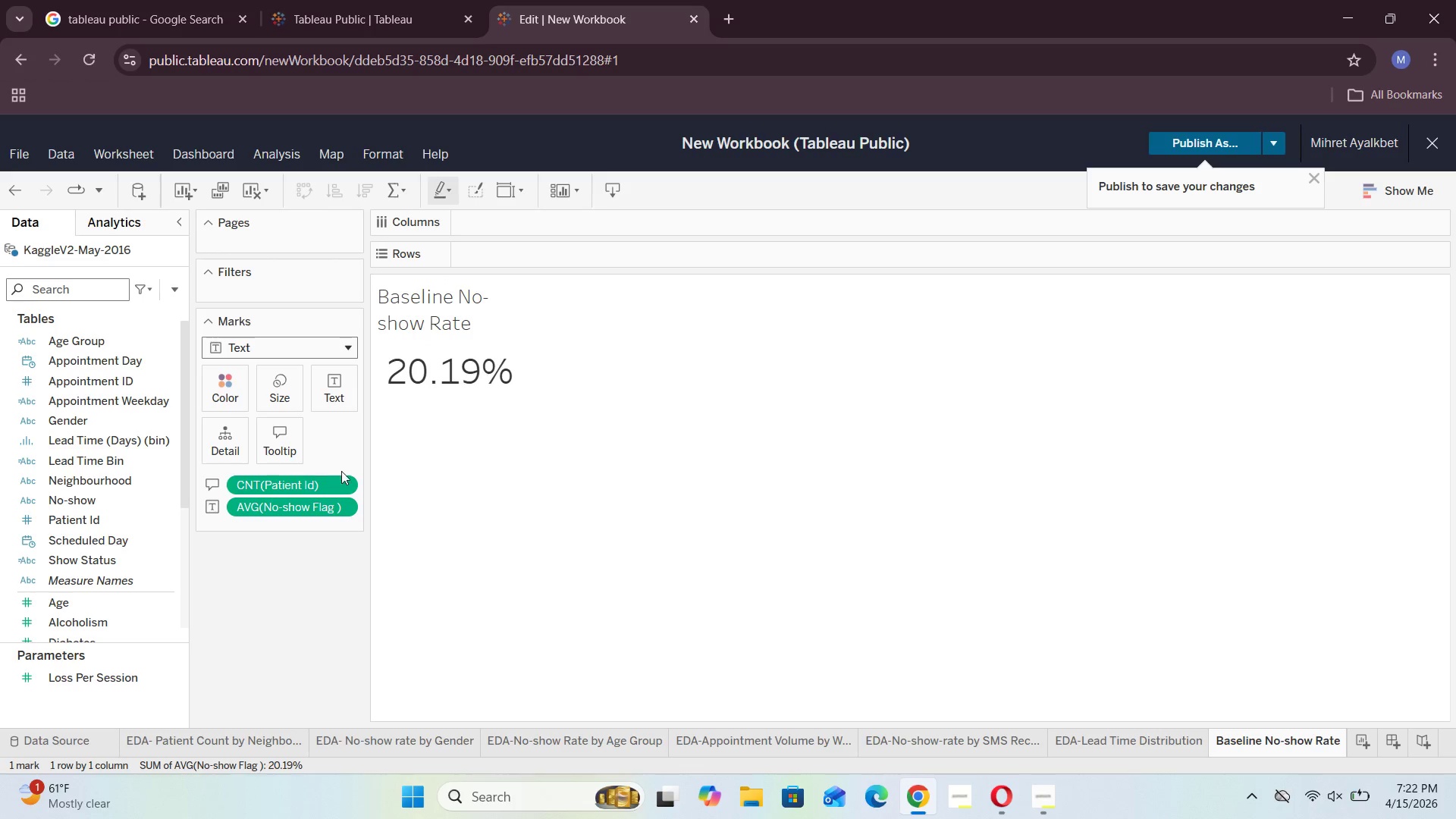 
left_click([348, 481])
 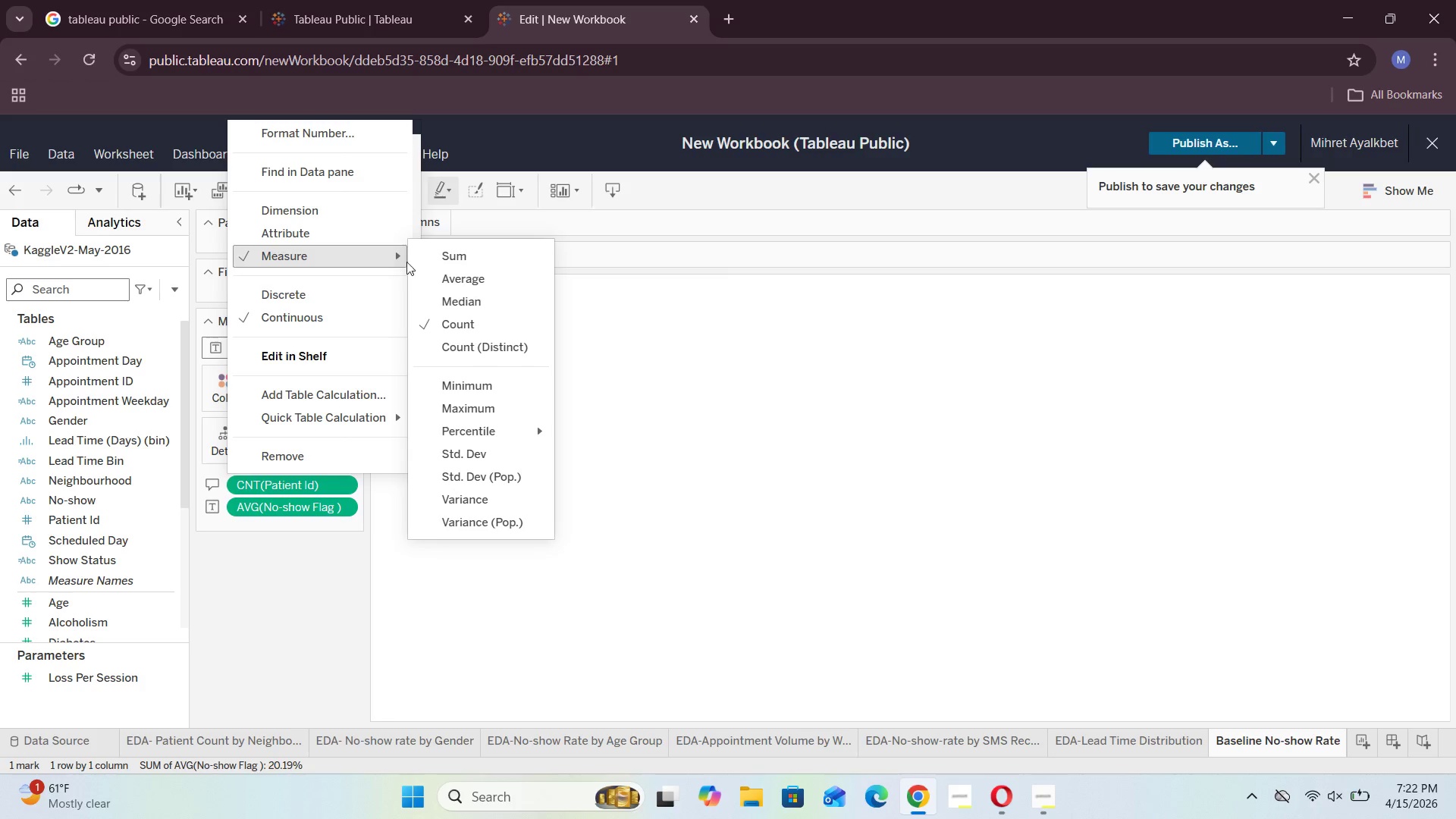 
left_click([480, 356])
 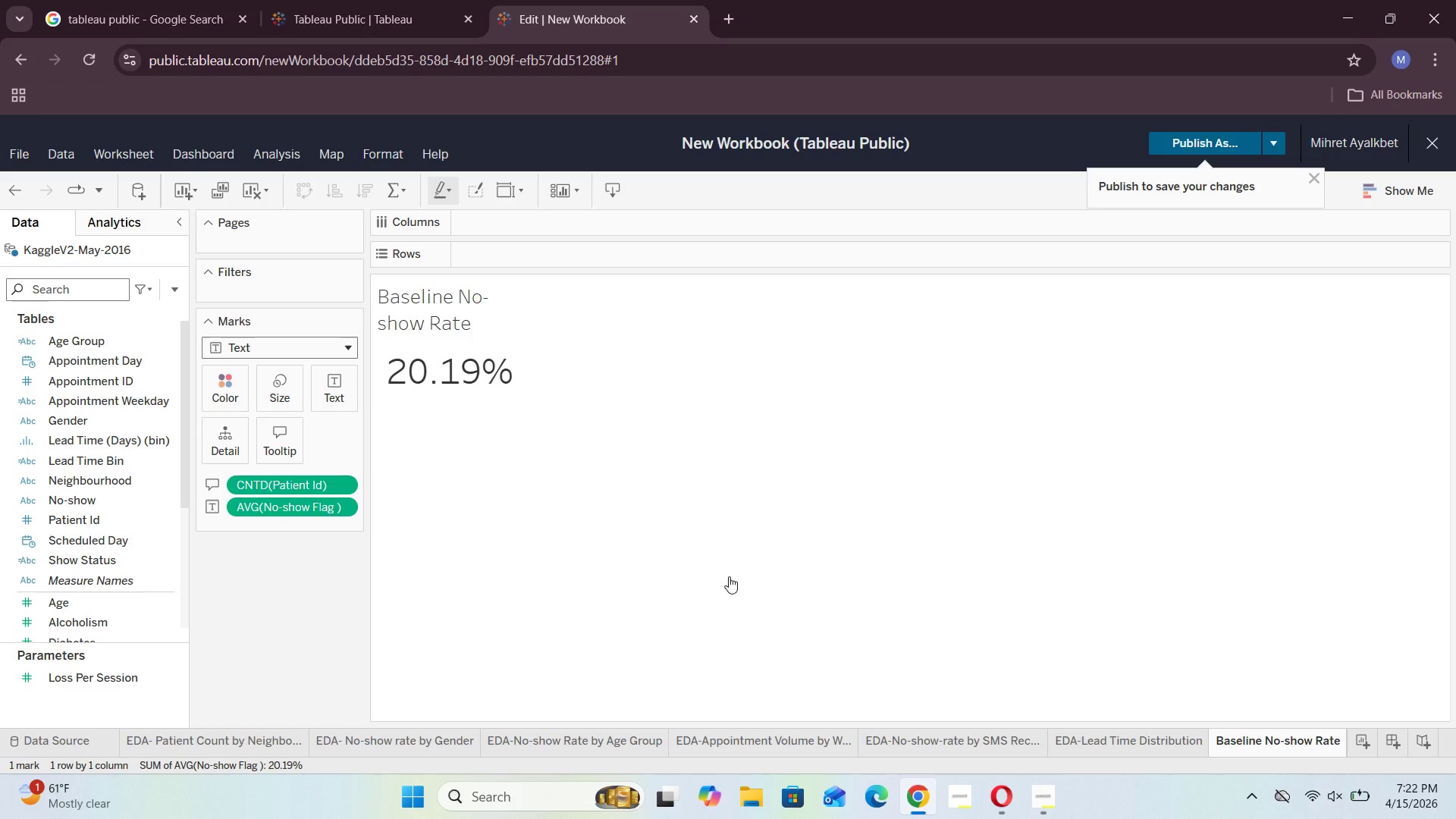 
wait(18.98)
 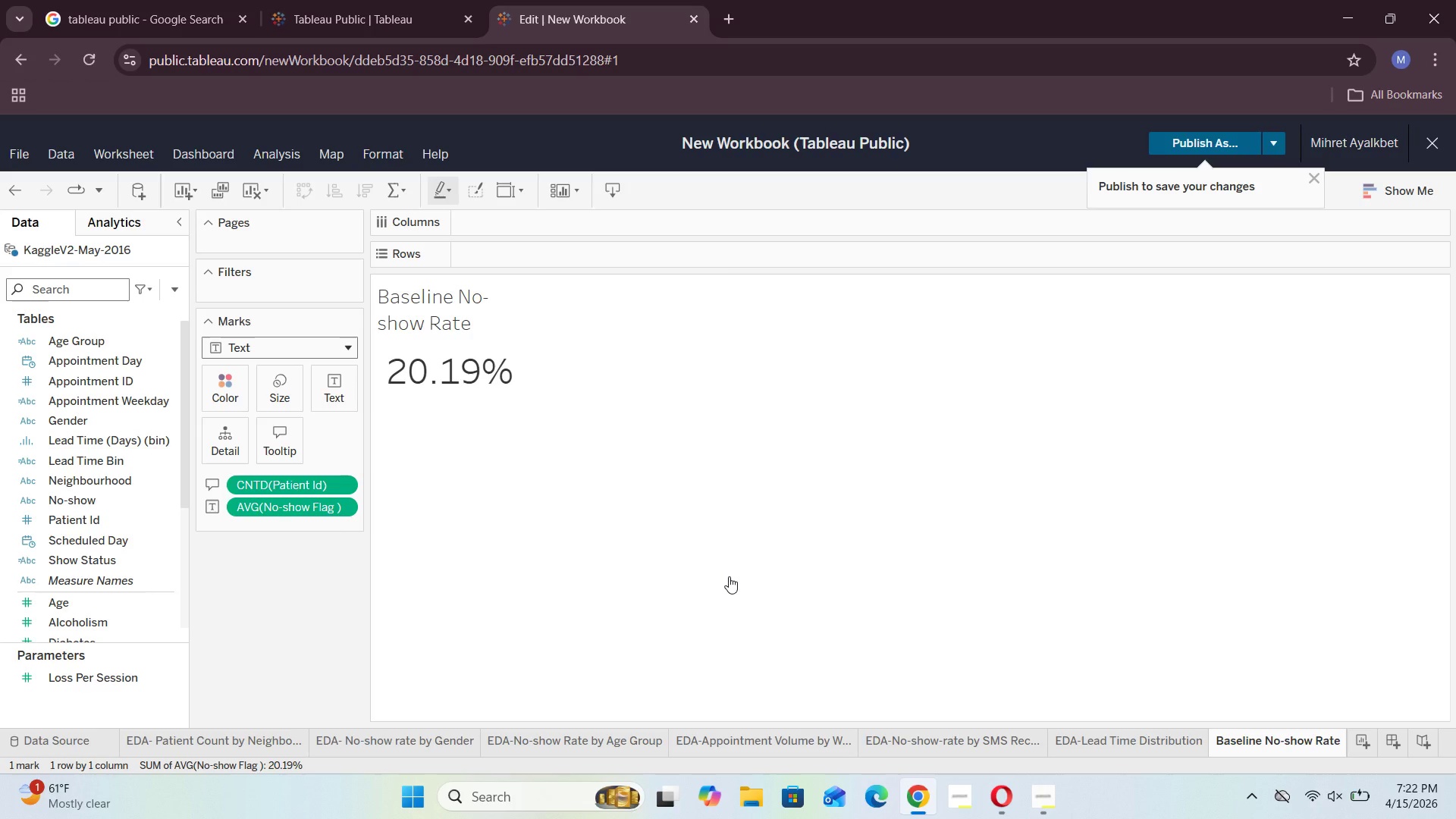 
left_click([281, 450])
 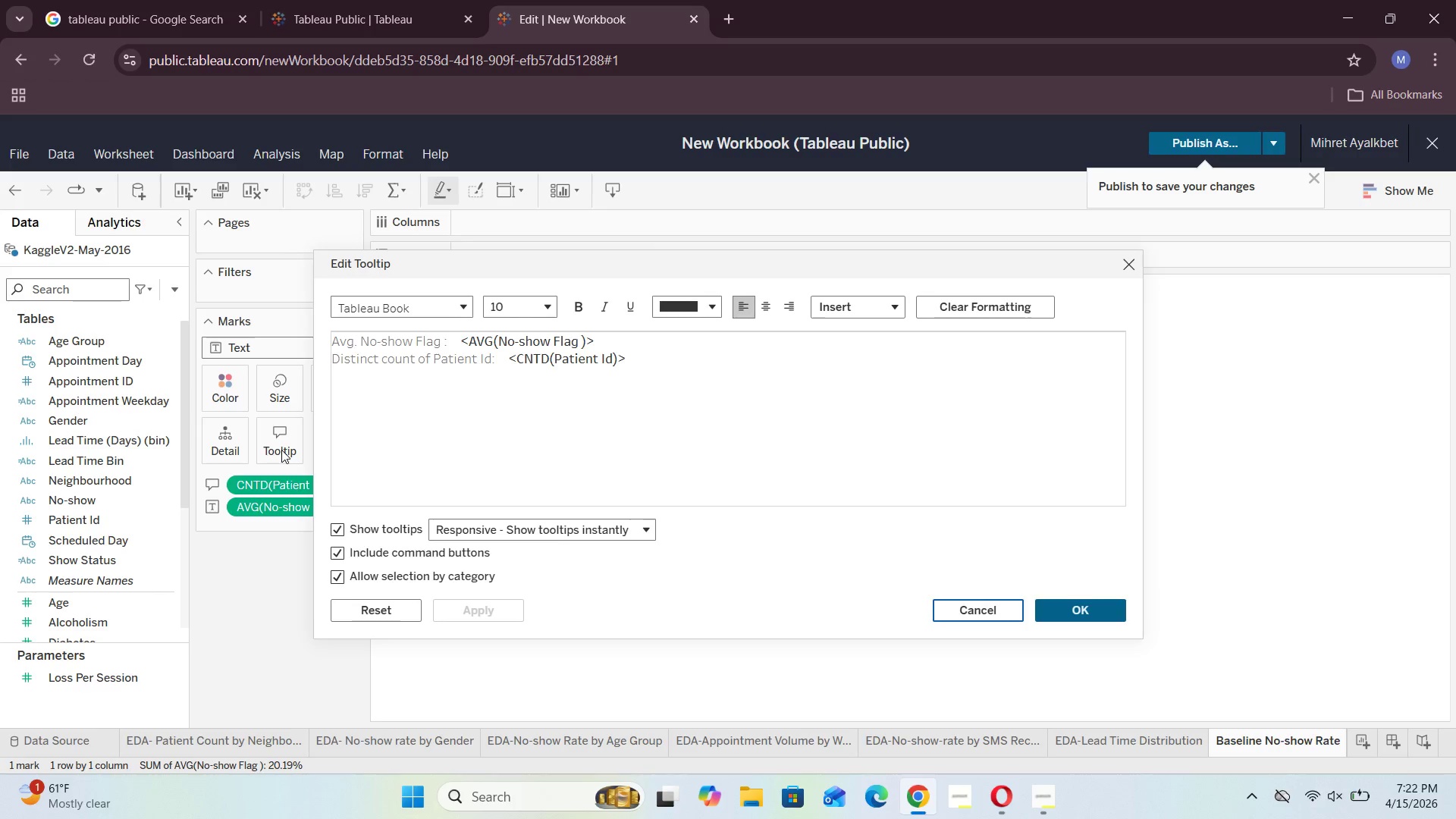 
left_click([281, 450])
 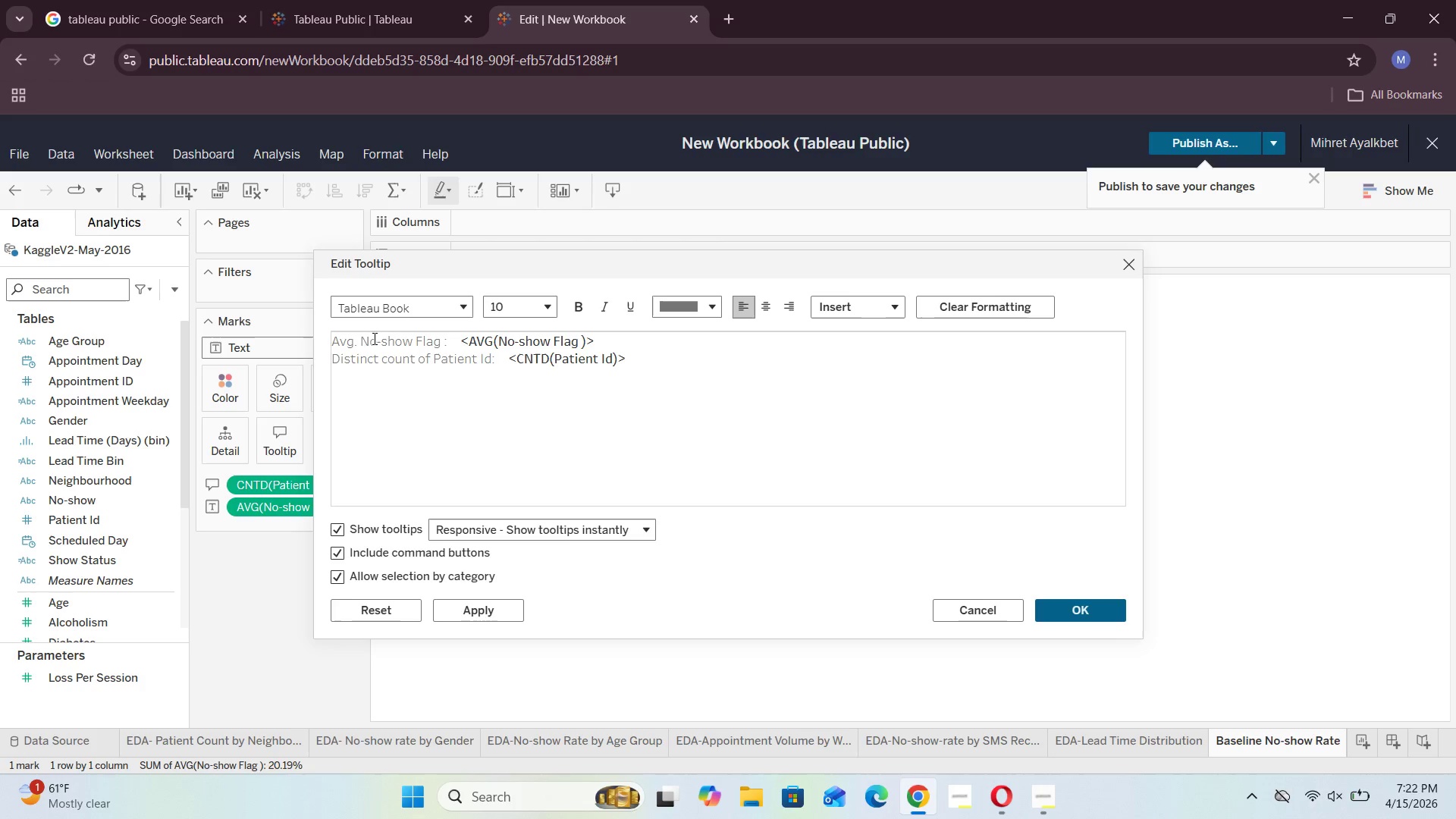 
left_click([360, 341])
 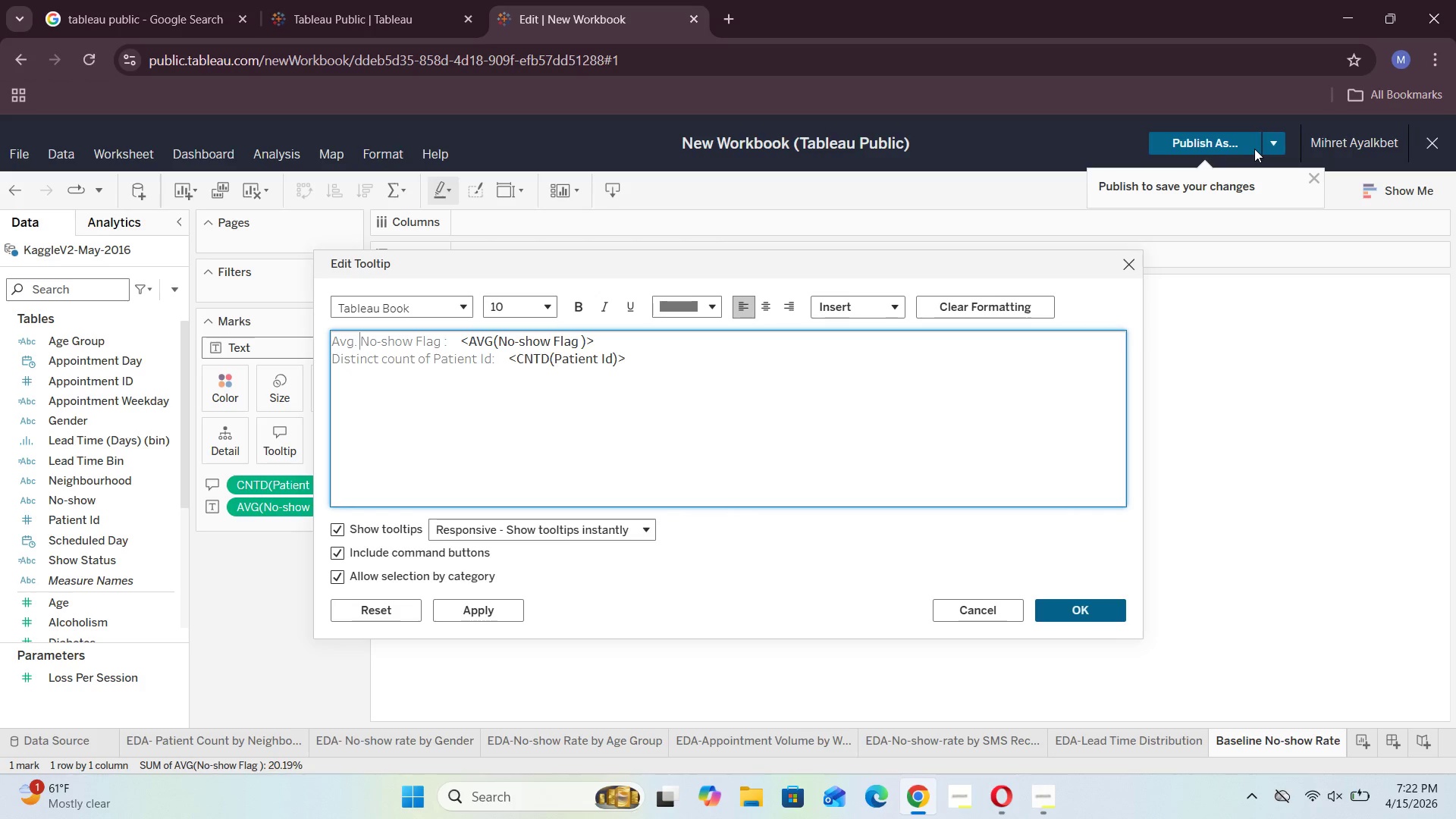 
key(Backspace)
key(Backspace)
key(Backspace)
type(erage )
 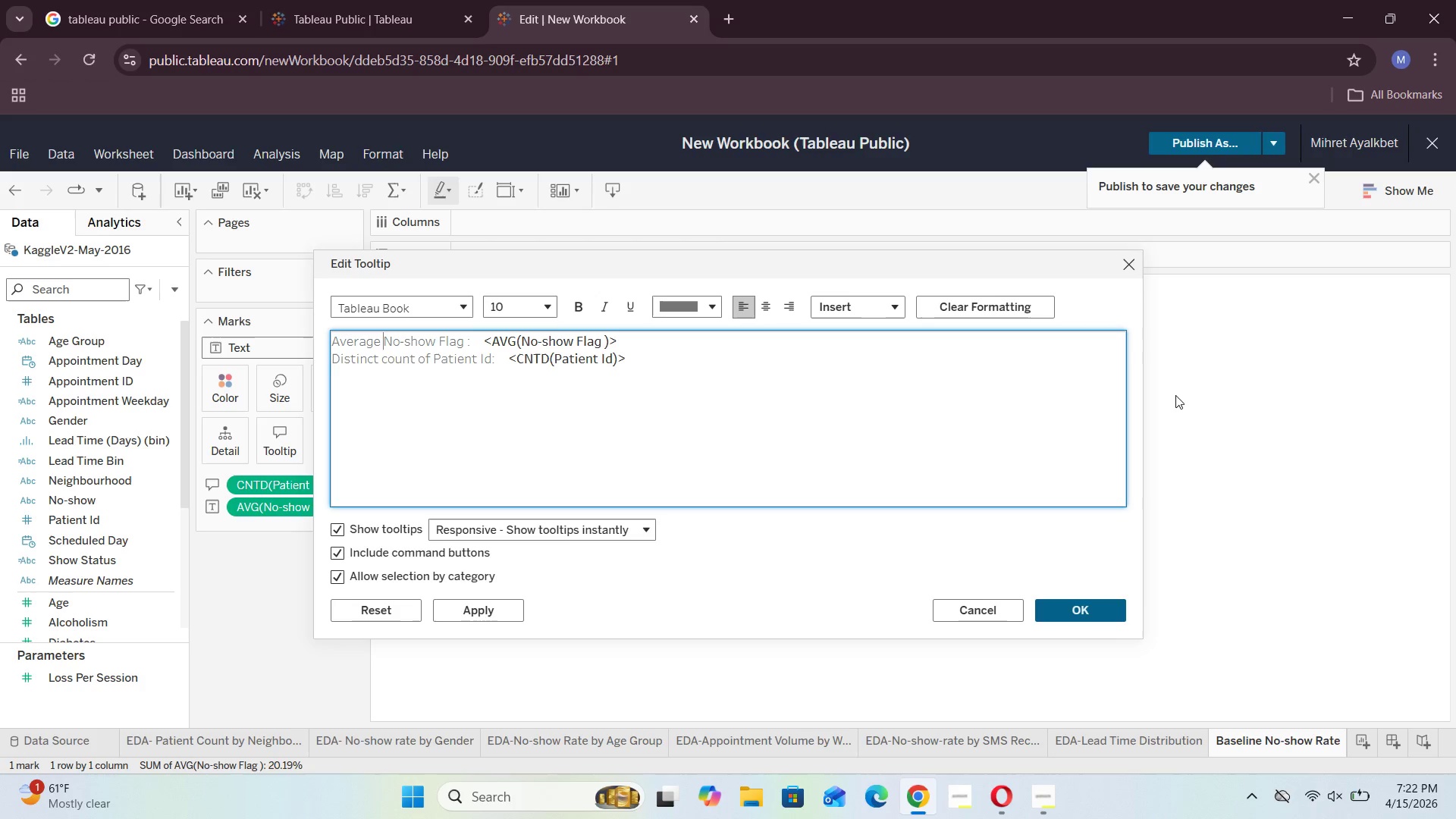 
left_click([1087, 611])
 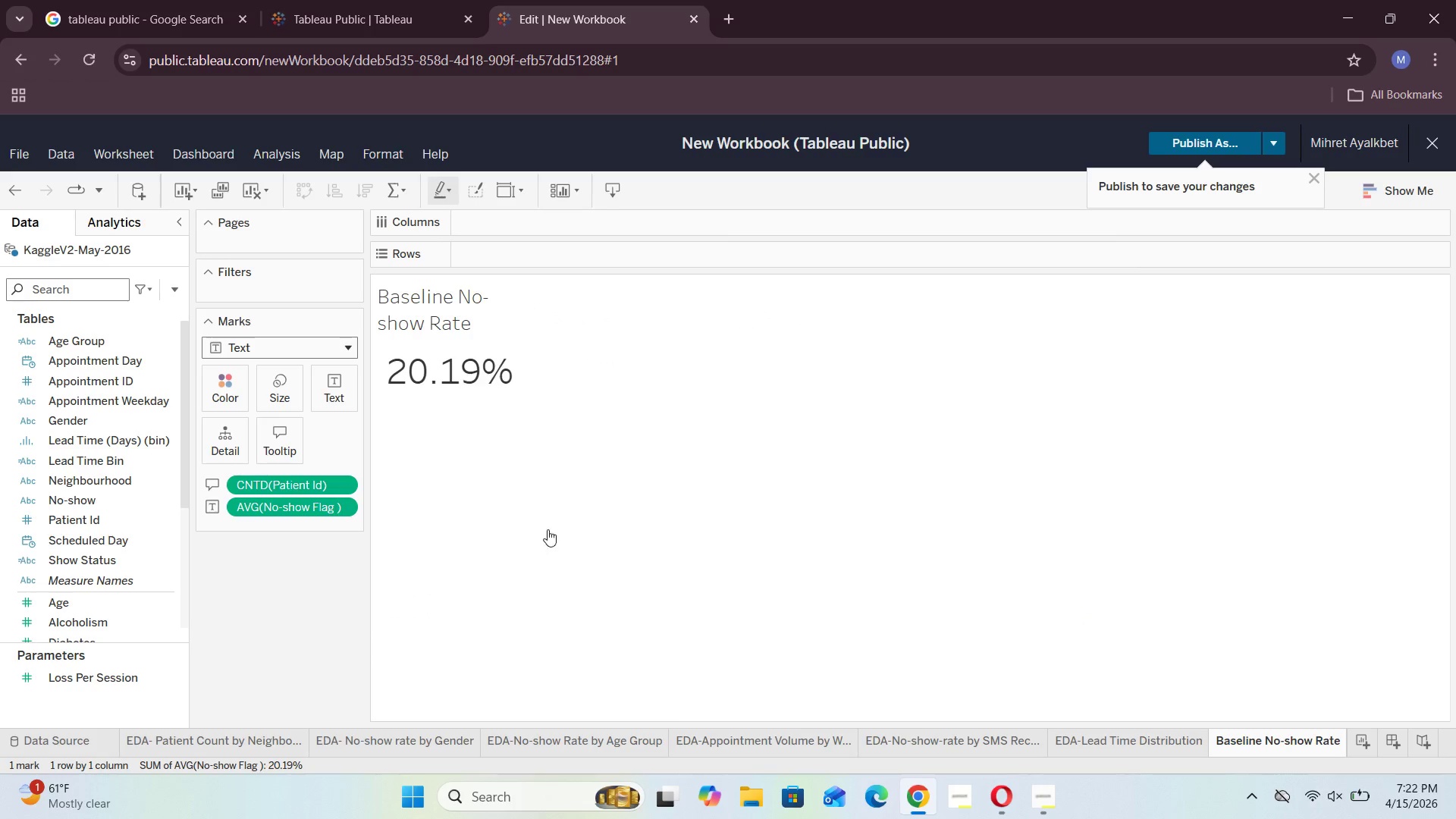 
mouse_move([450, 385])
 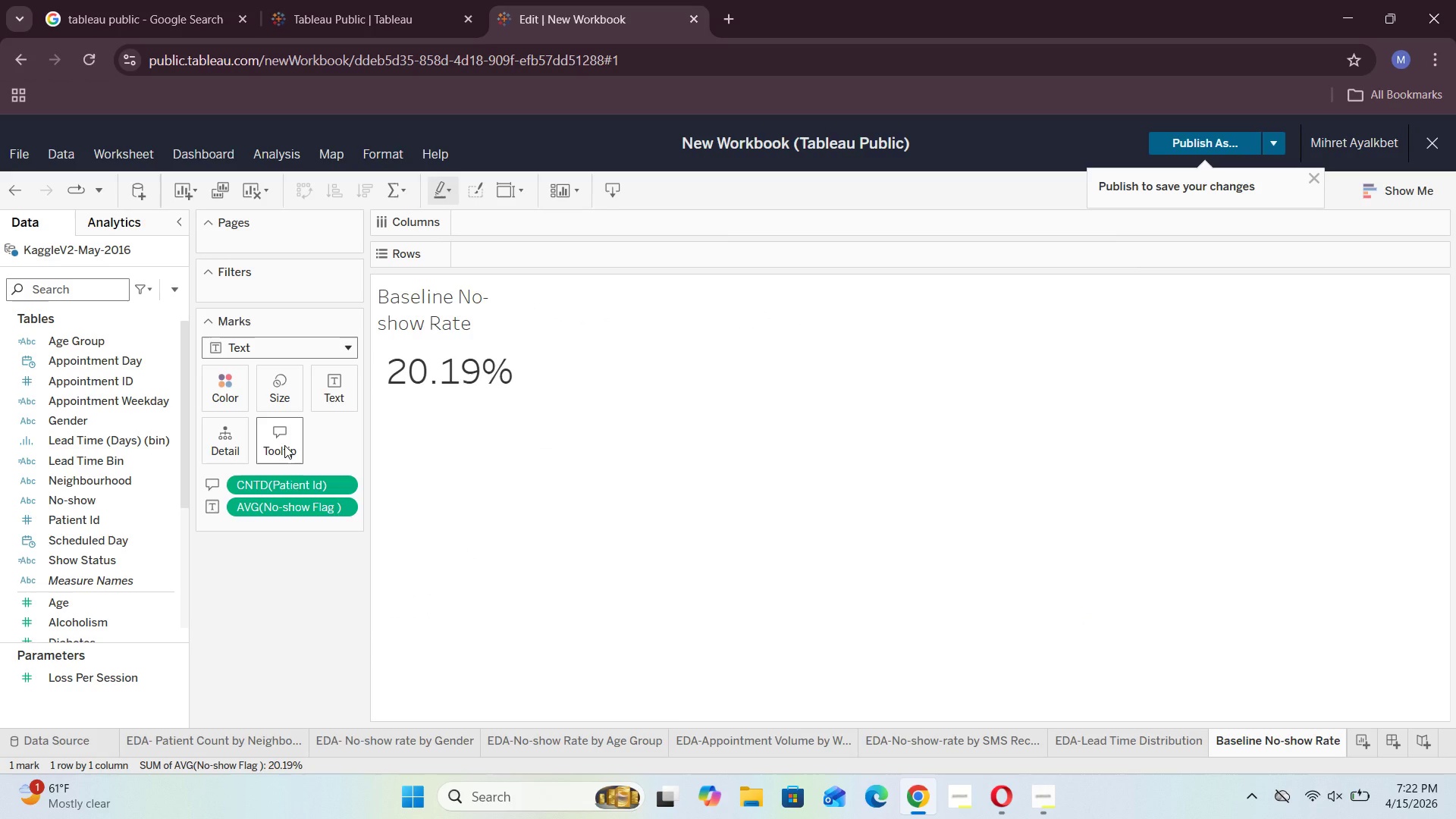 
double_click([284, 445])
 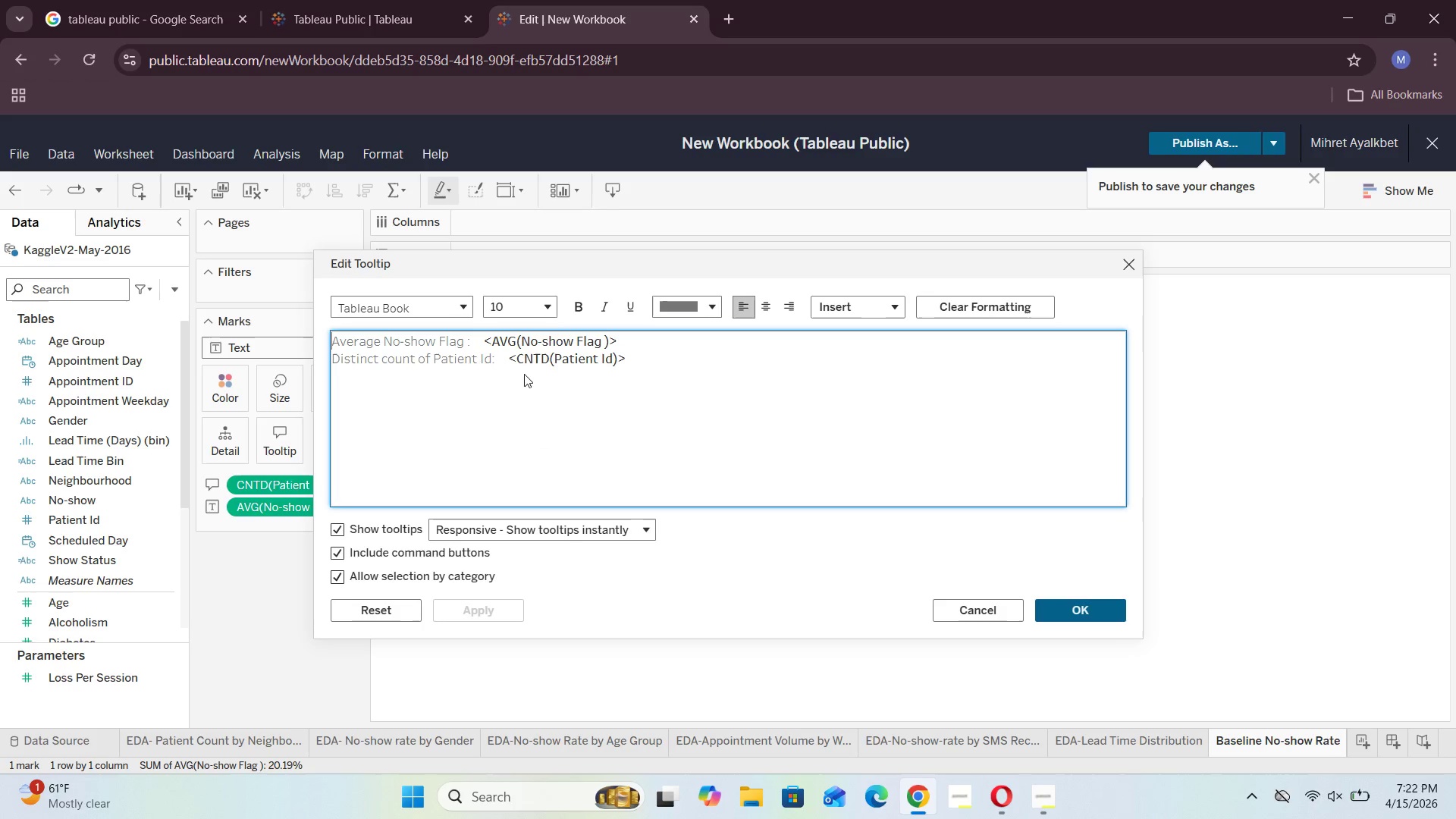 
left_click([500, 360])
 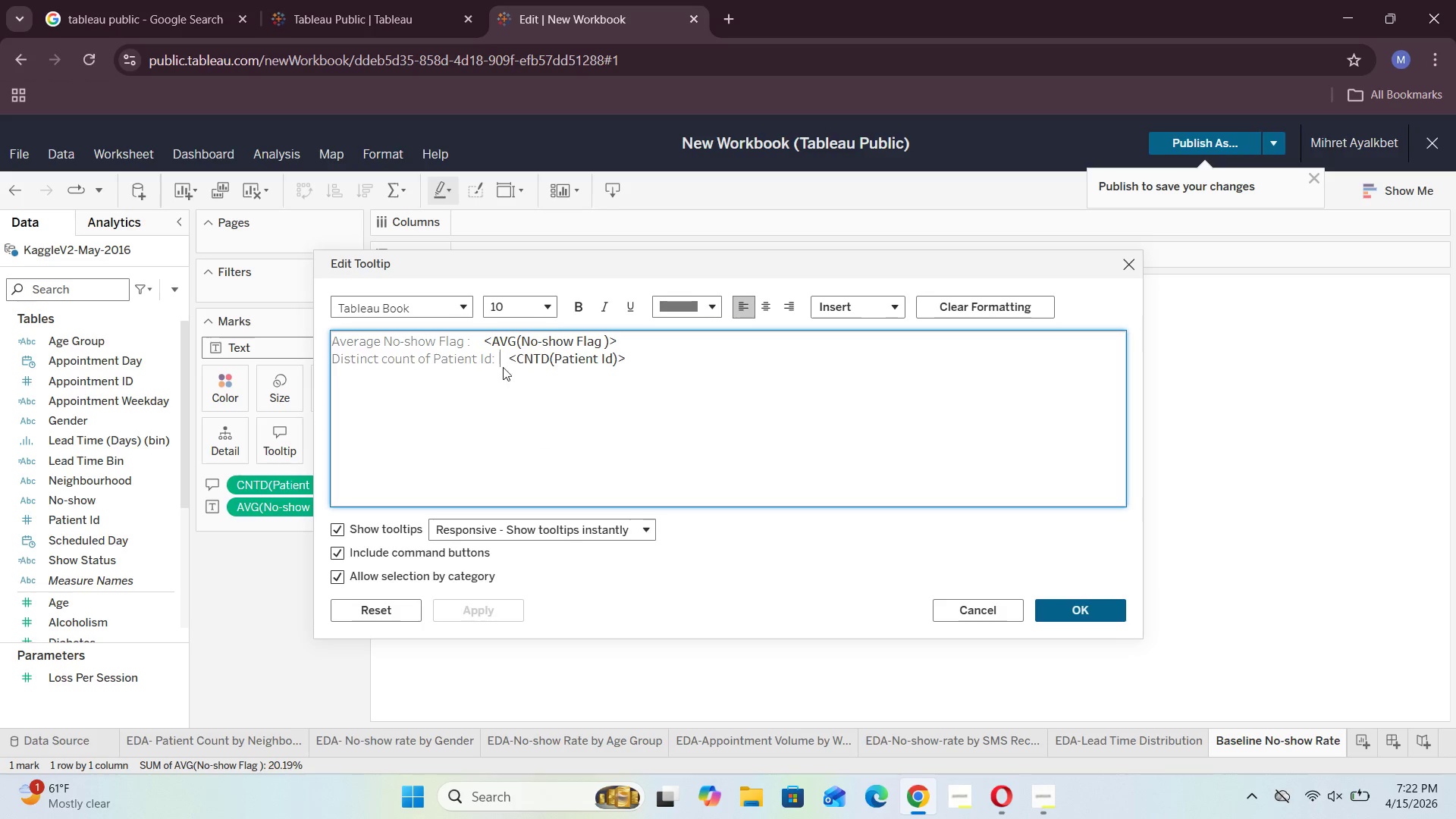 
key(Space)
 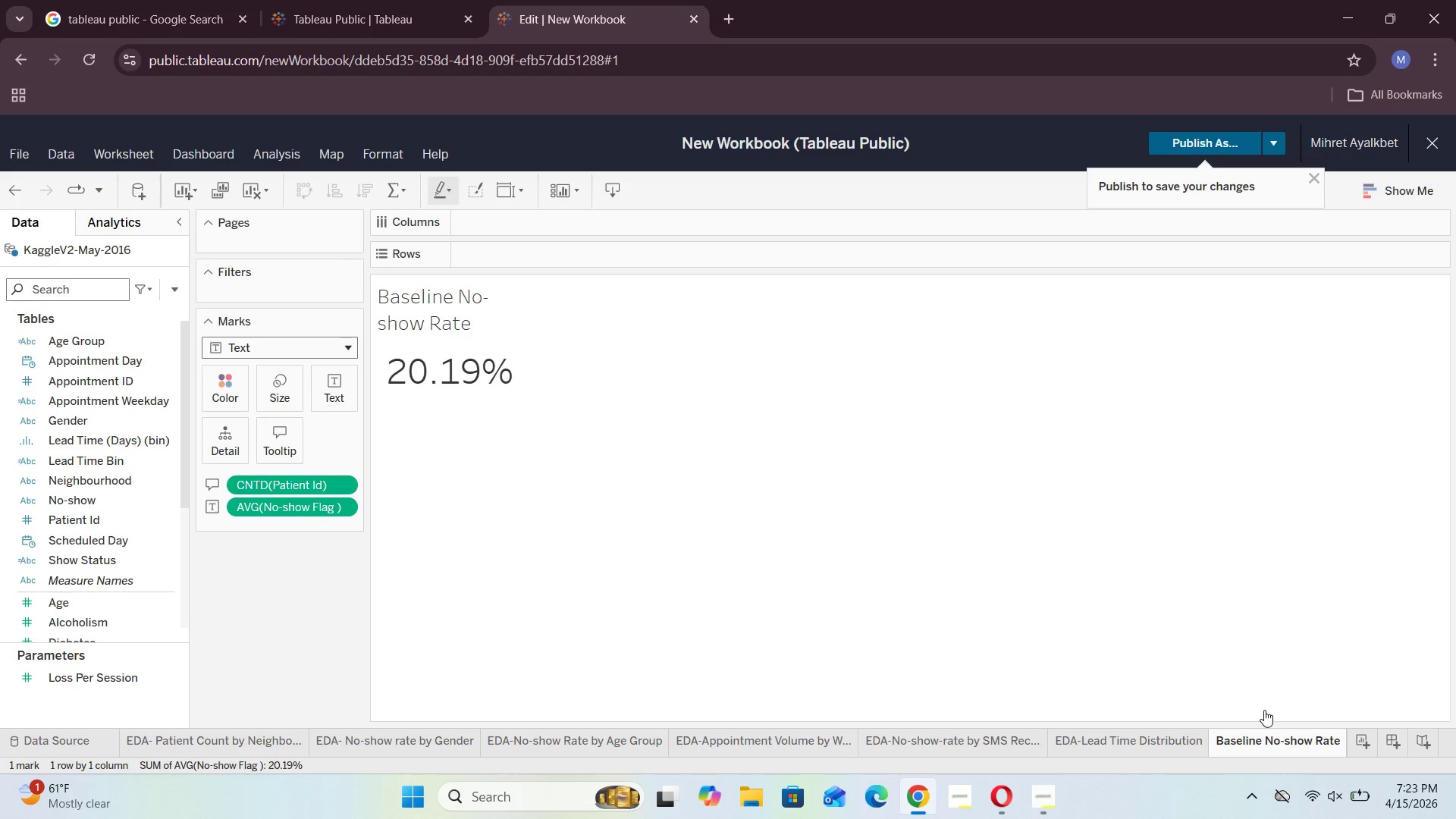 
wait(5.55)
 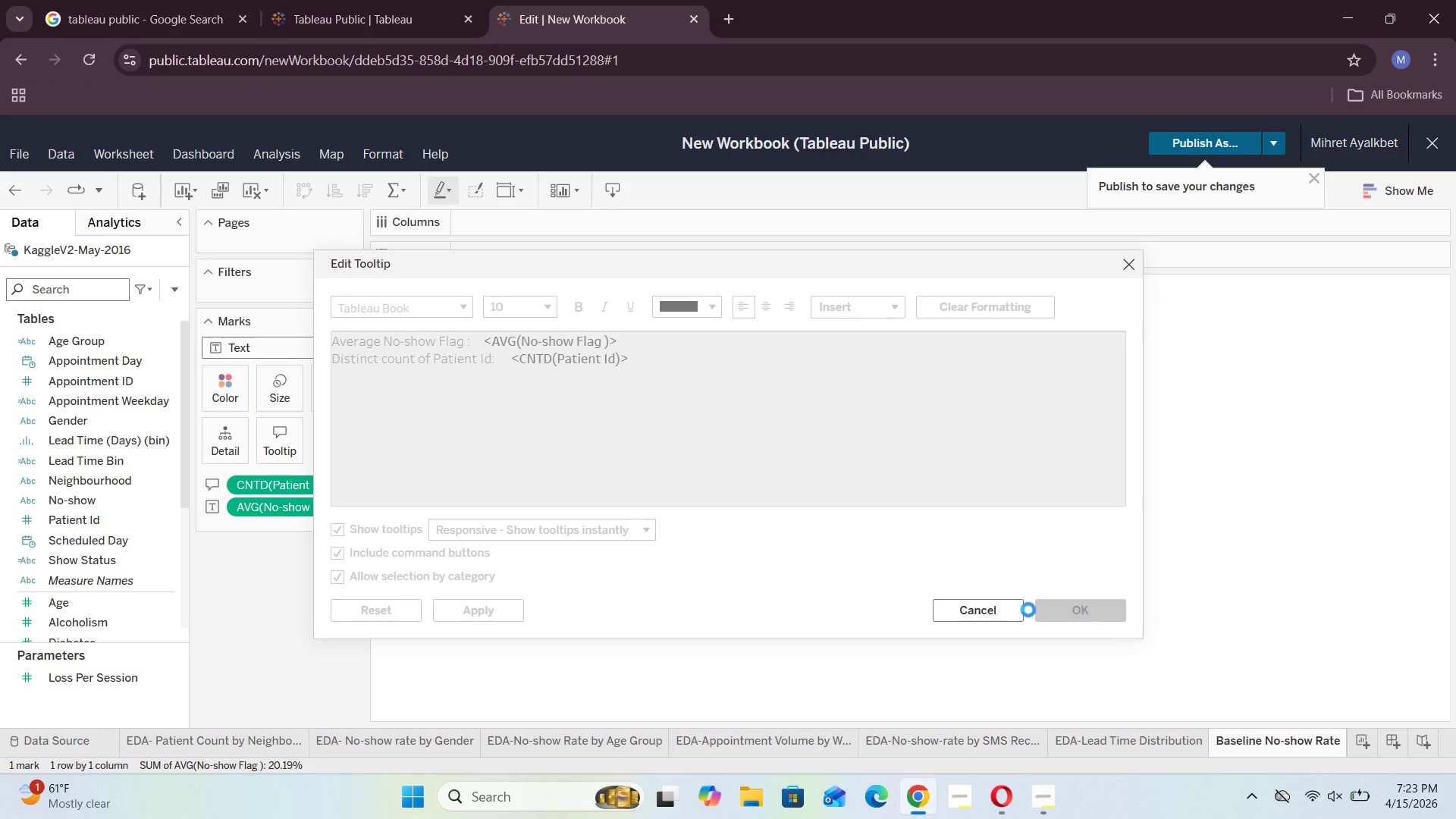 
mouse_move([1348, 716])
 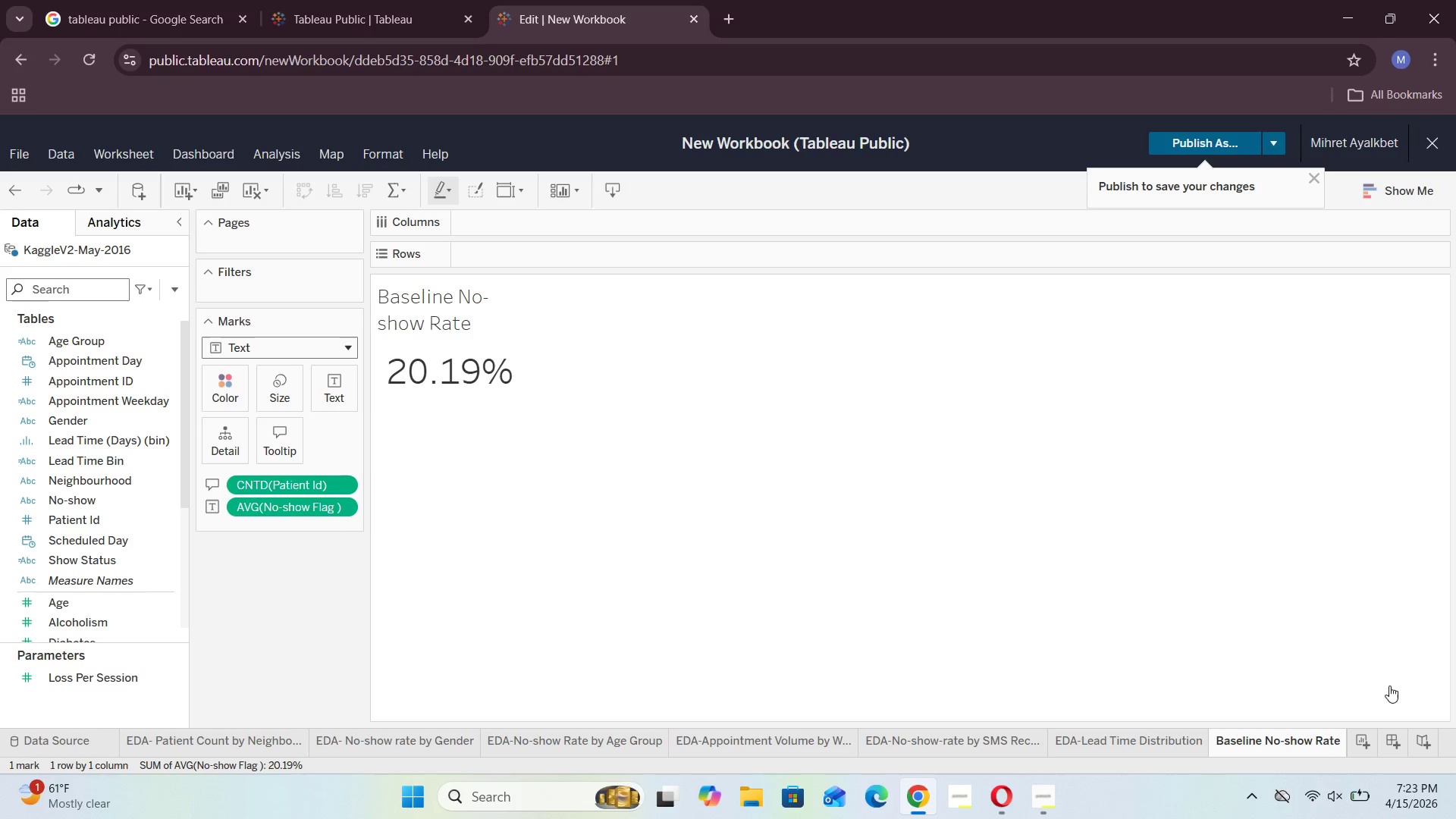 
wait(5.54)
 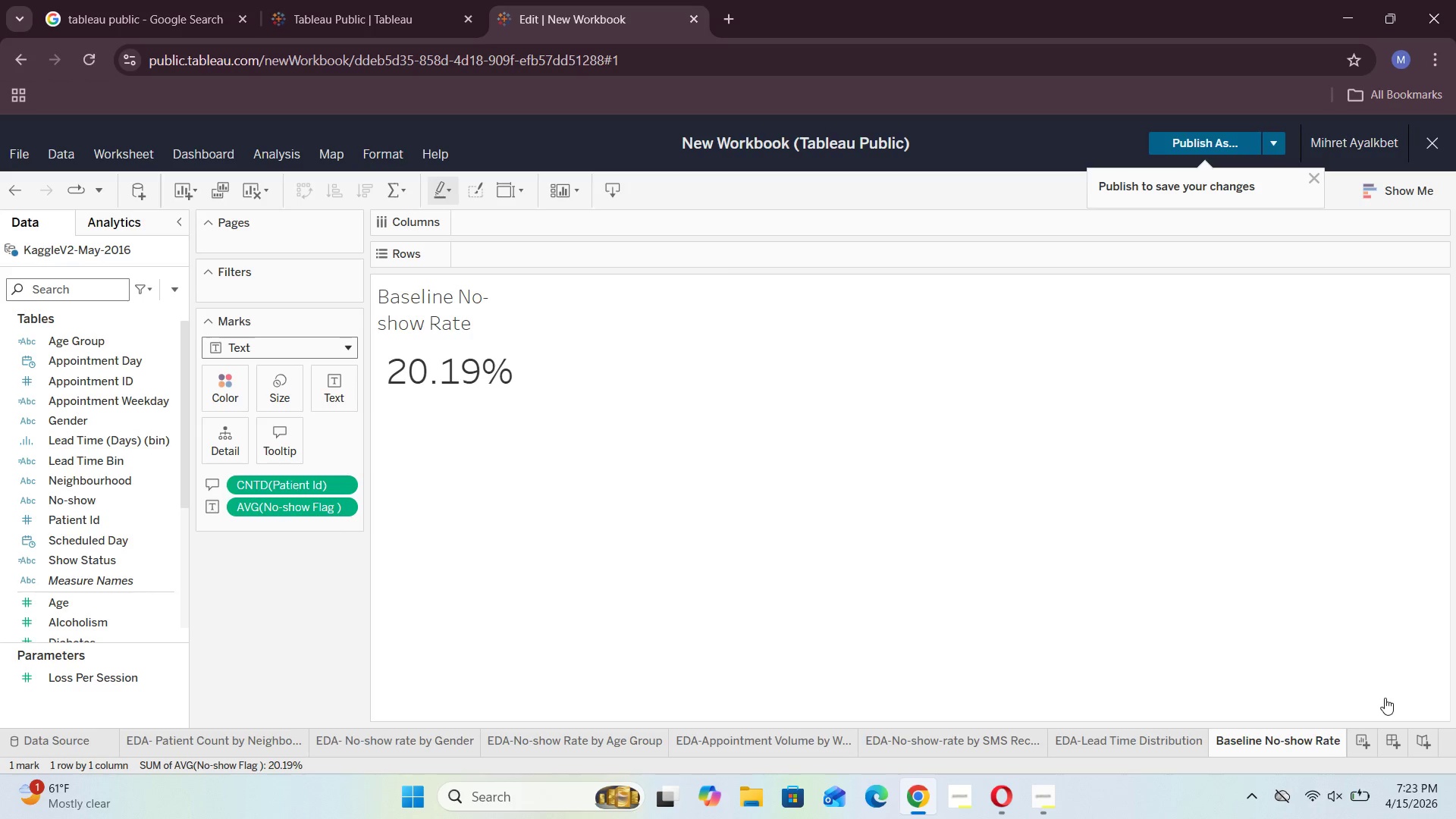 
left_click([1353, 738])
 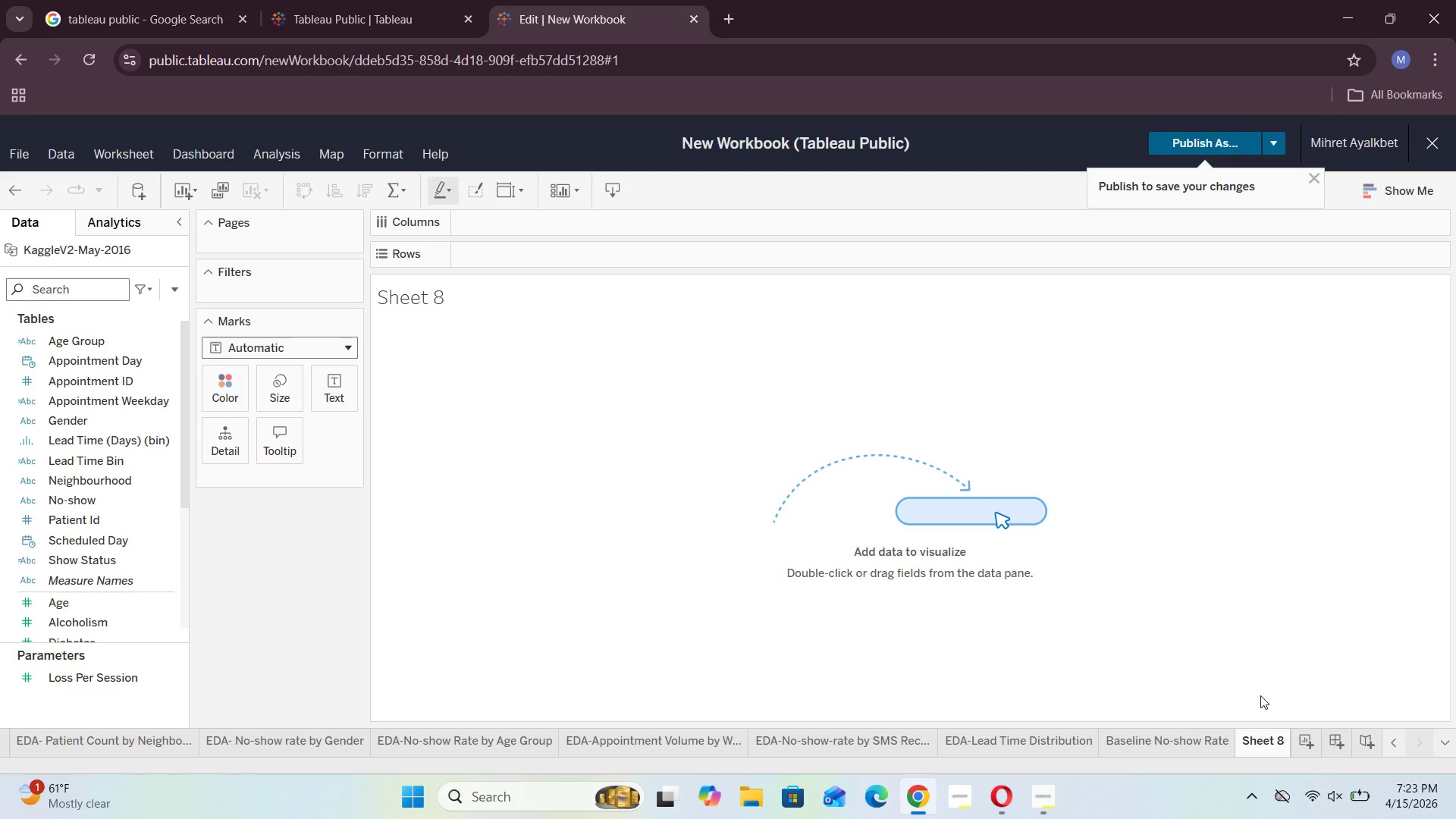 
double_click([1262, 731])
 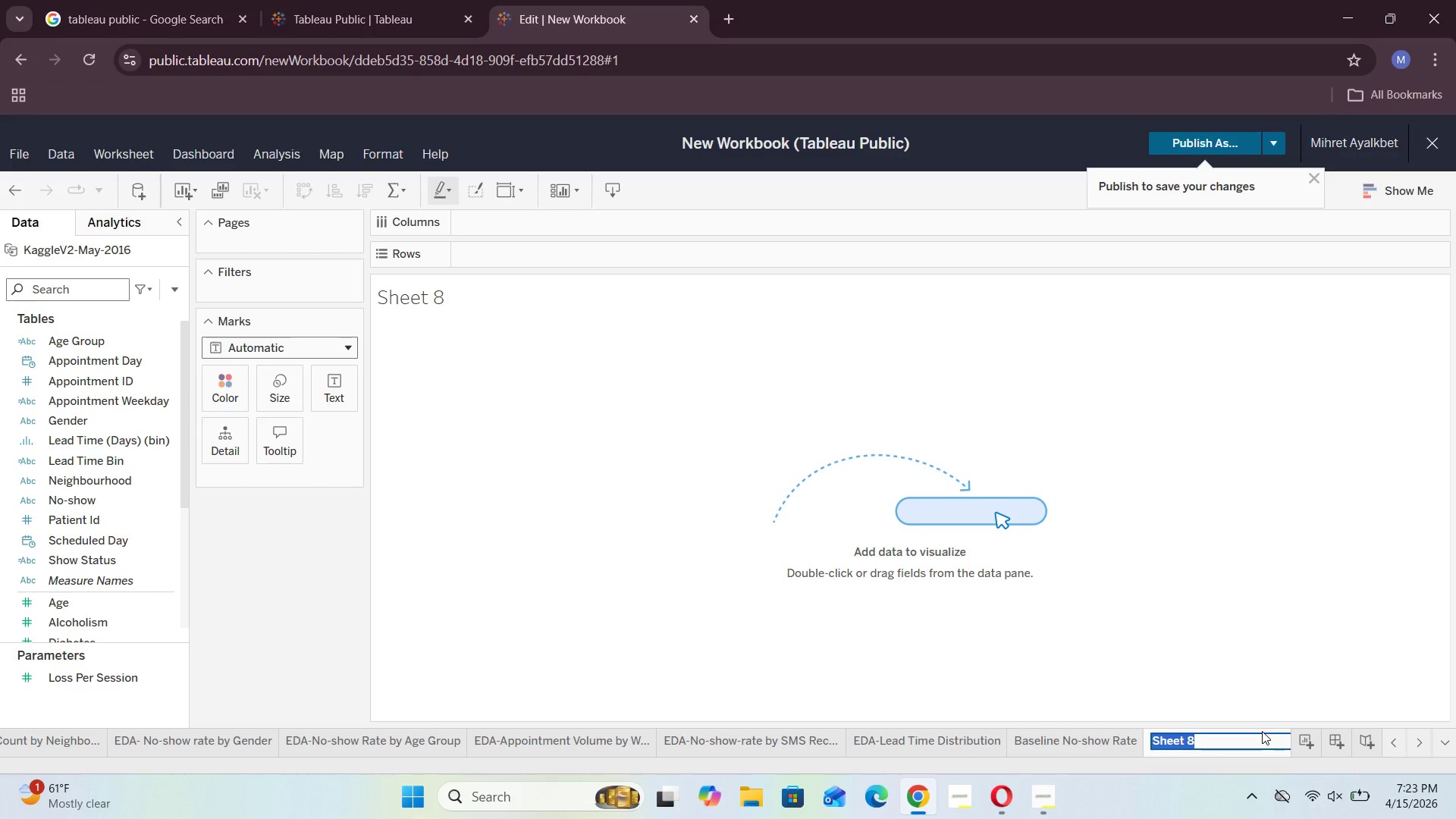 
key(Backspace)
 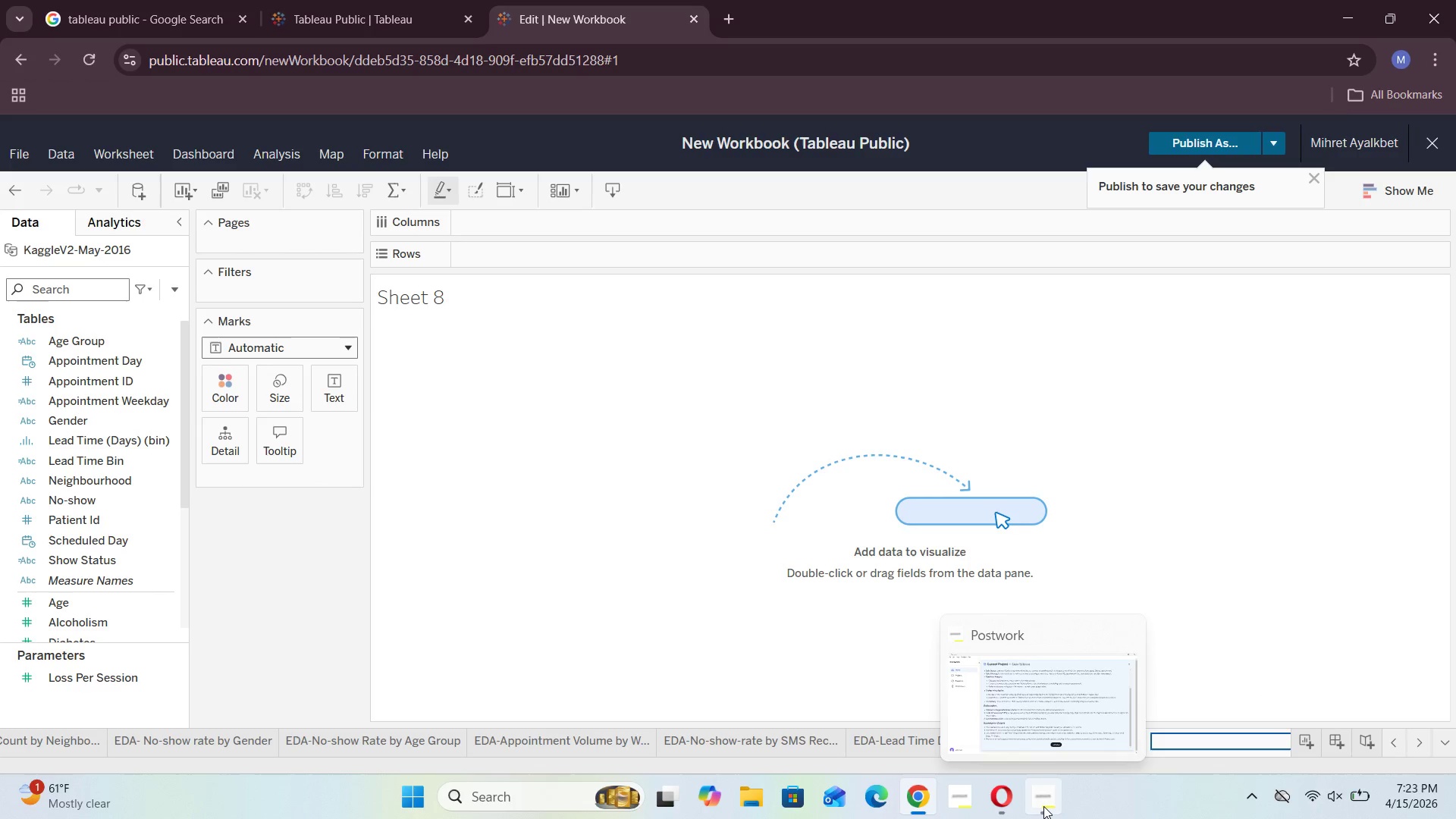 
wait(6.42)
 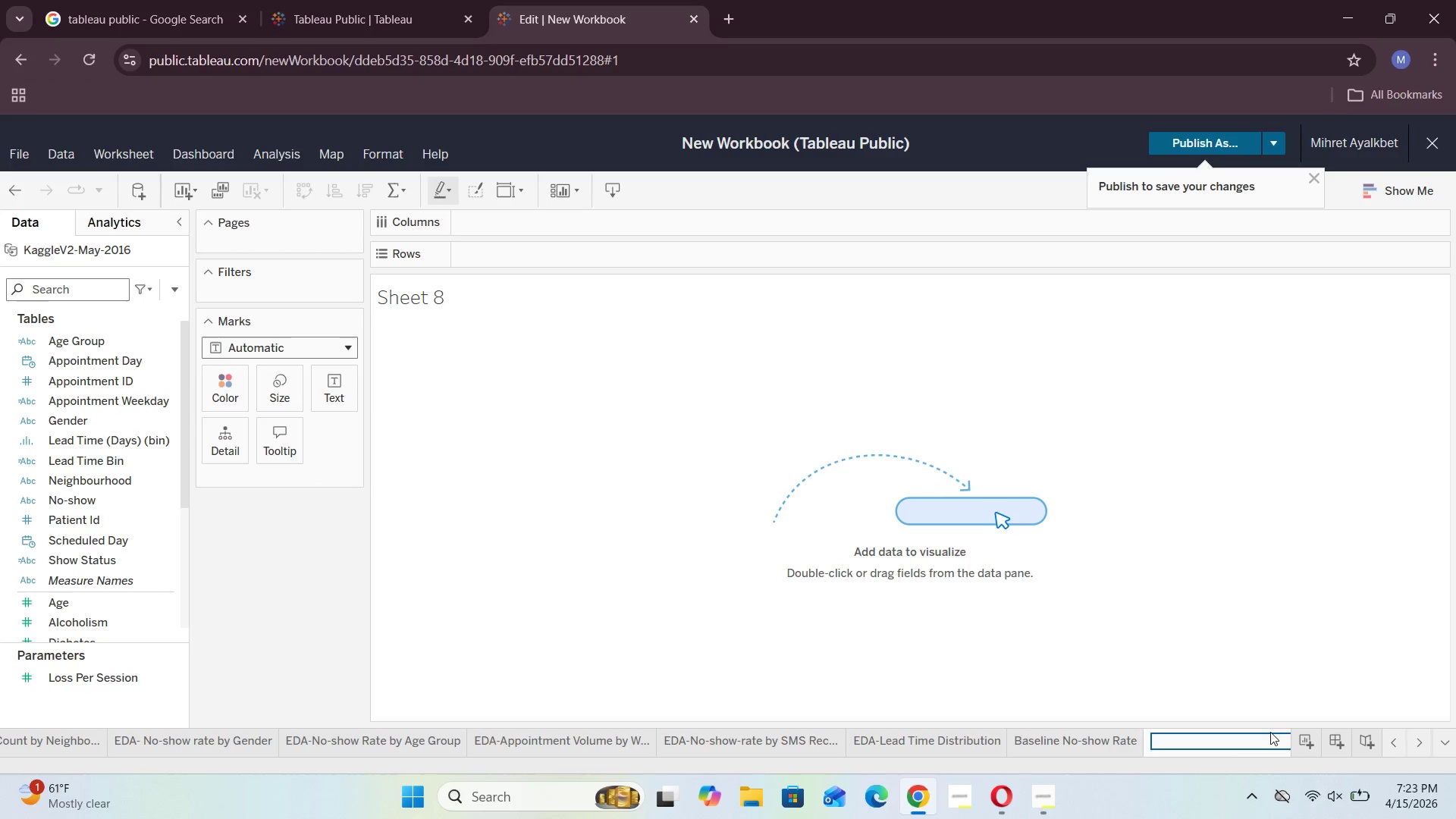 
left_click([1045, 714])